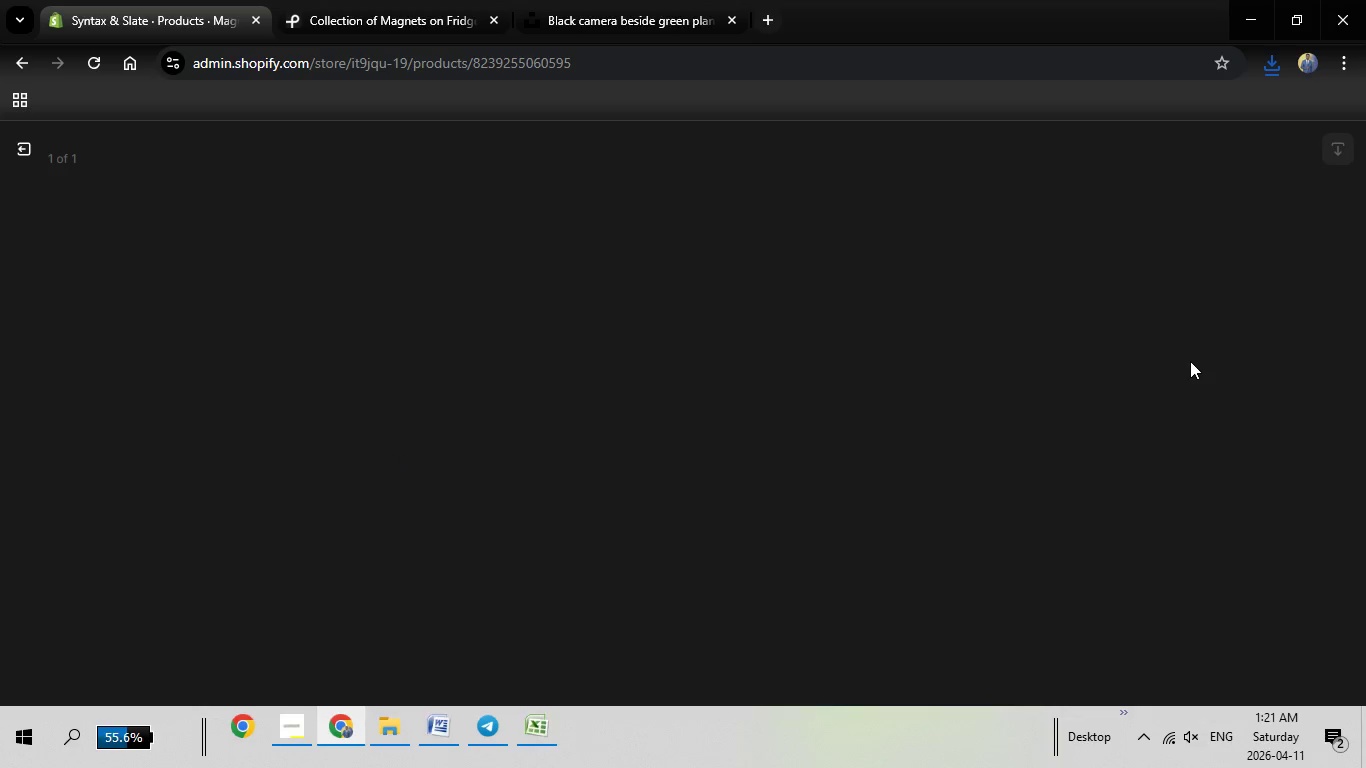 
wait(8.34)
 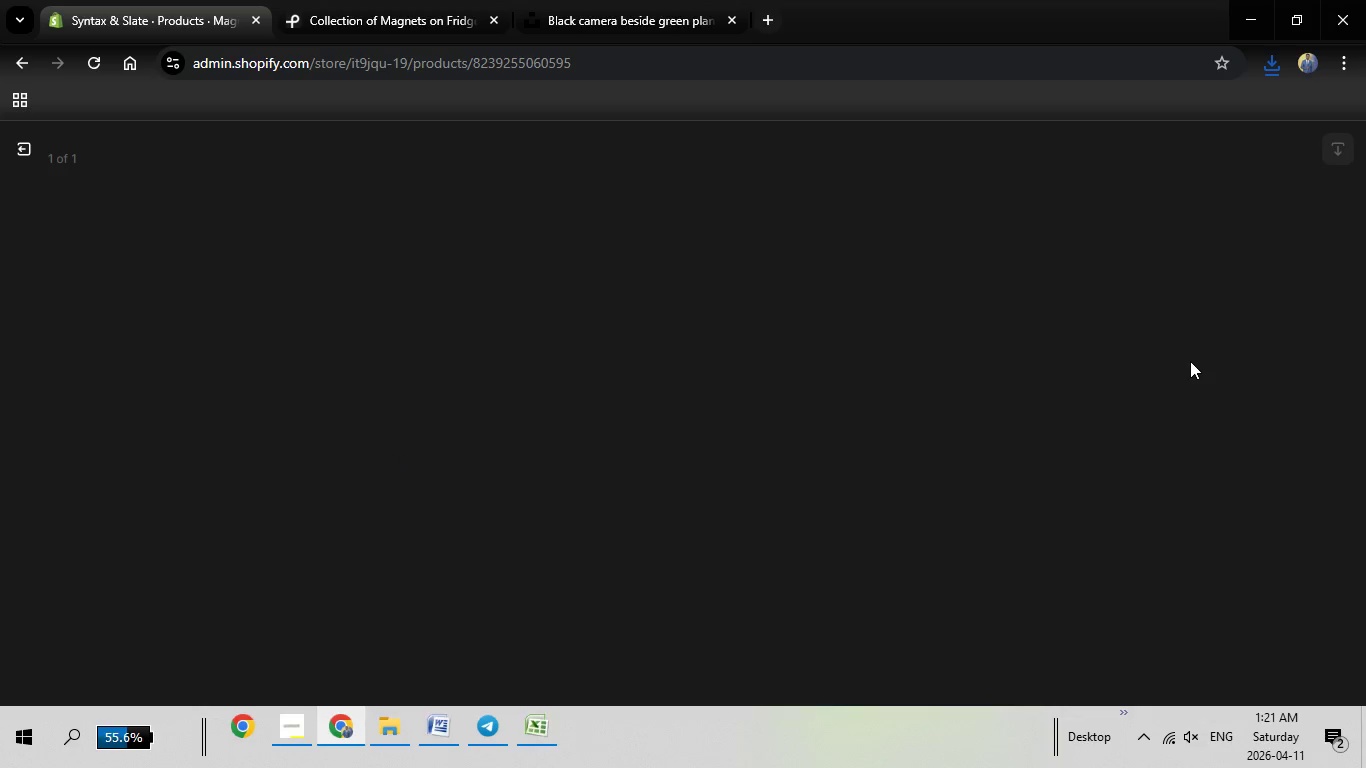 
left_click([1101, 389])
 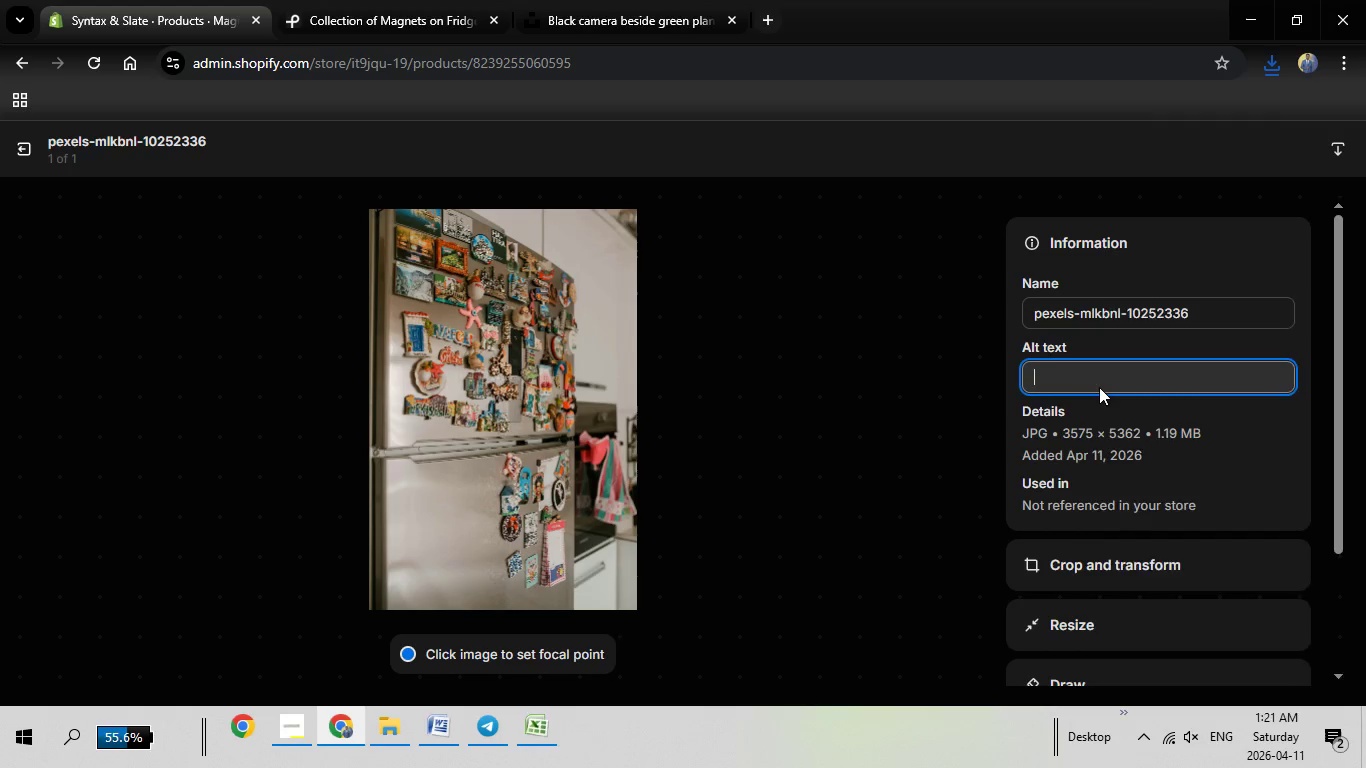 
right_click([1099, 387])
 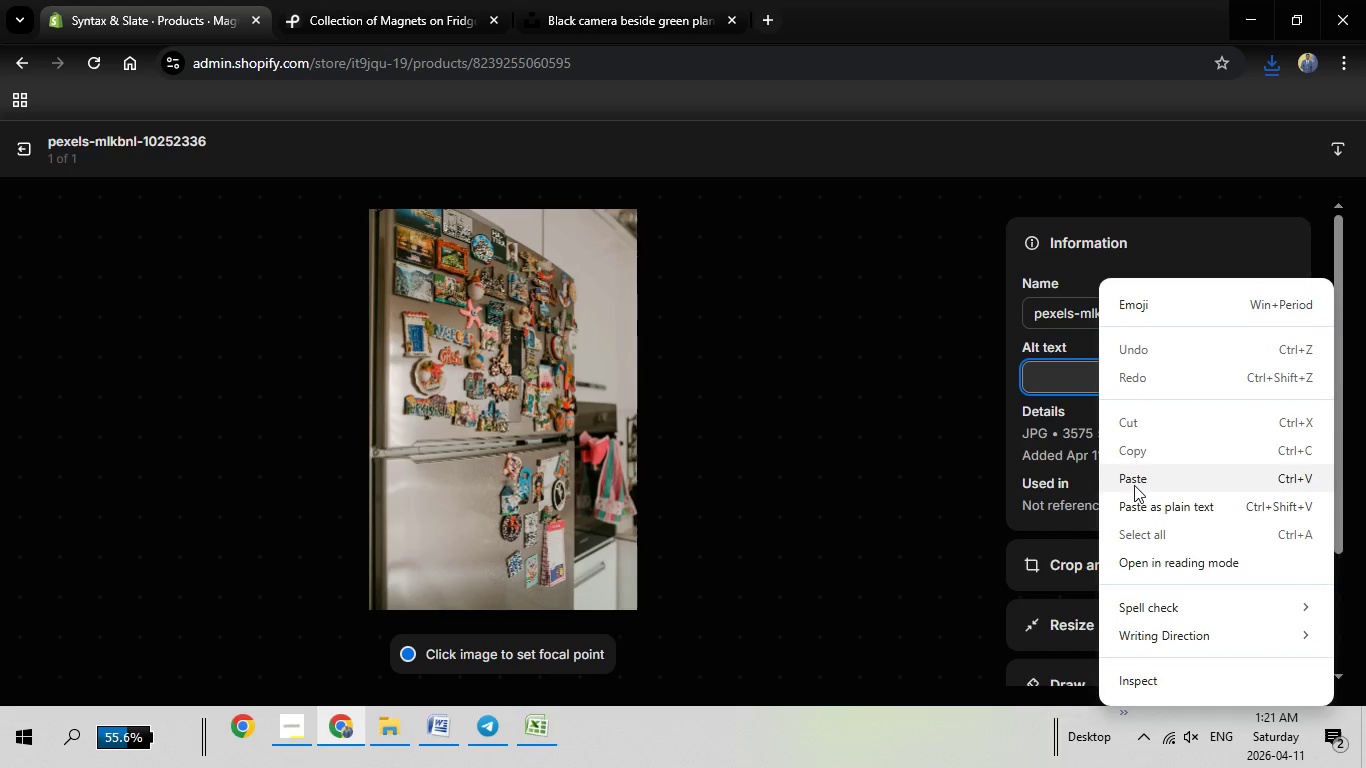 
left_click([1134, 485])
 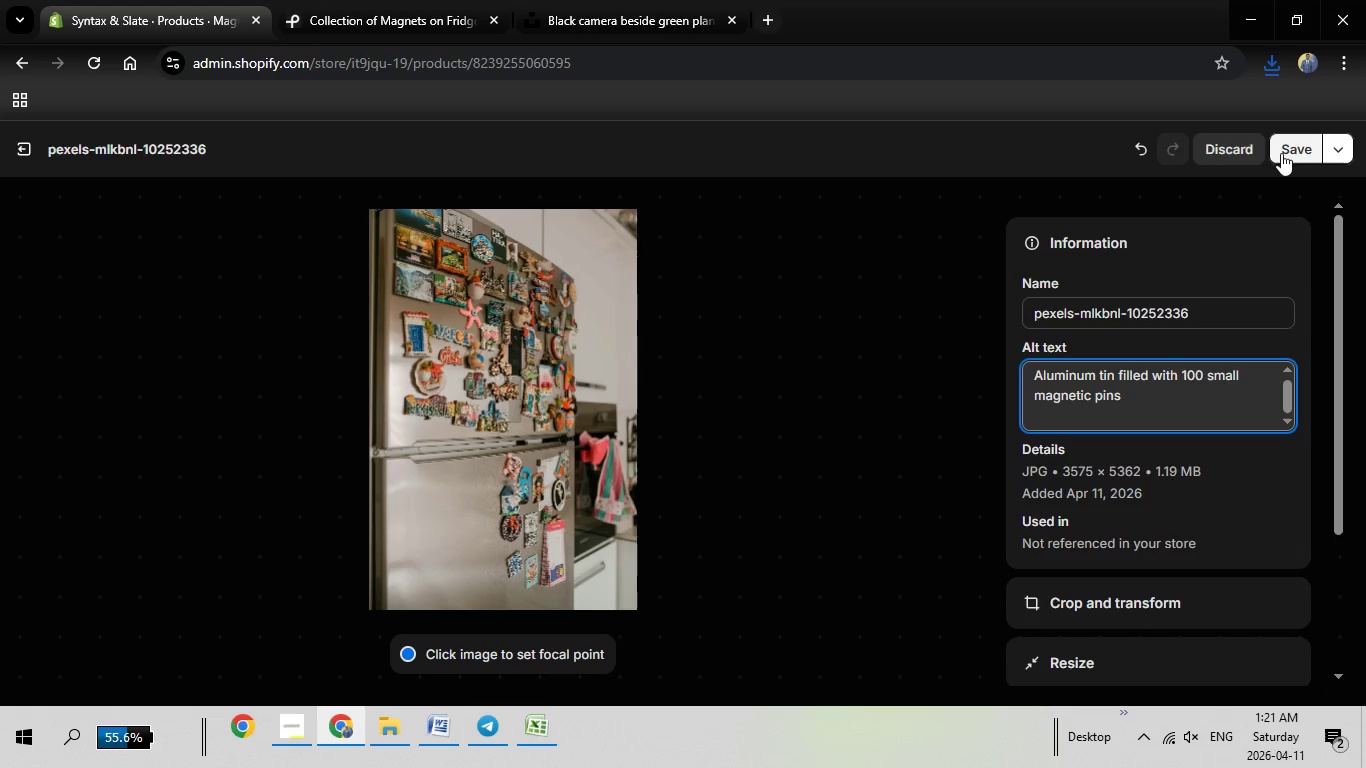 
left_click([1291, 154])
 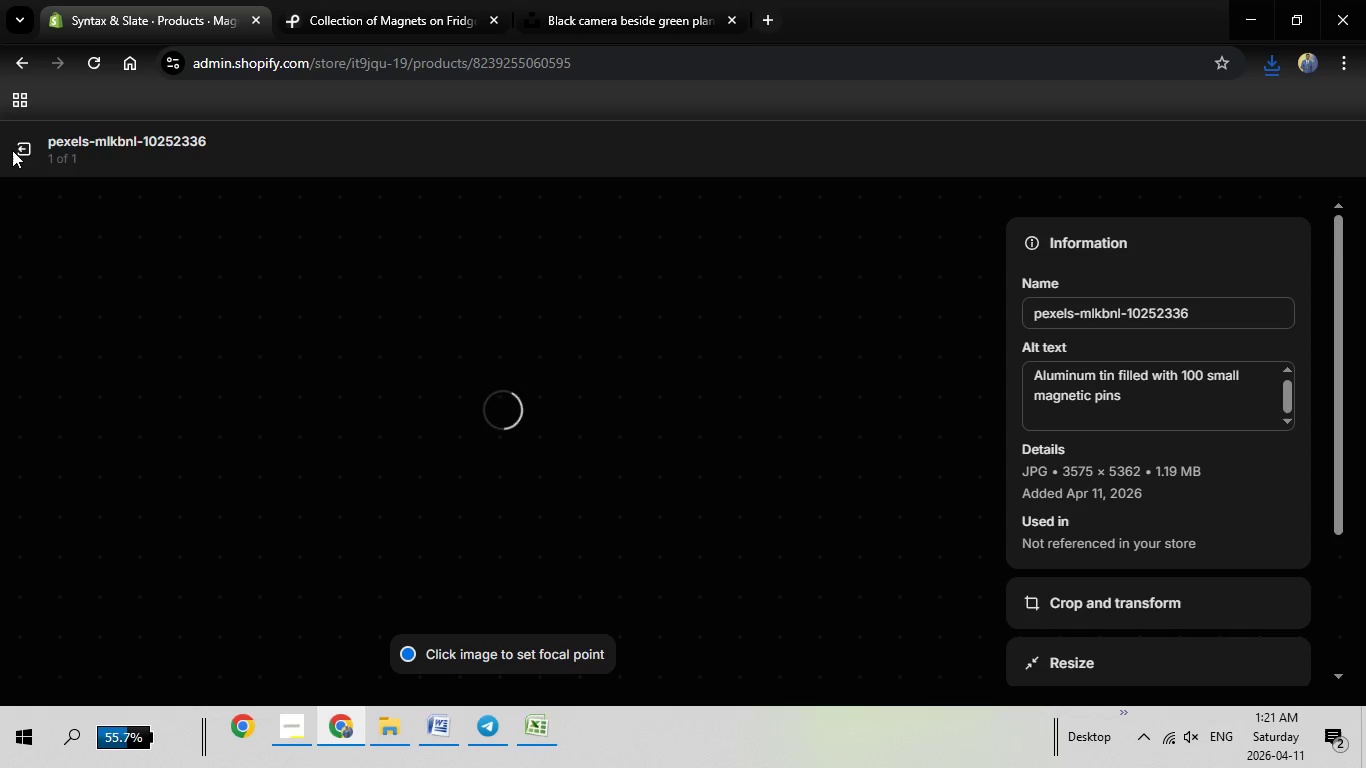 
left_click([13, 150])
 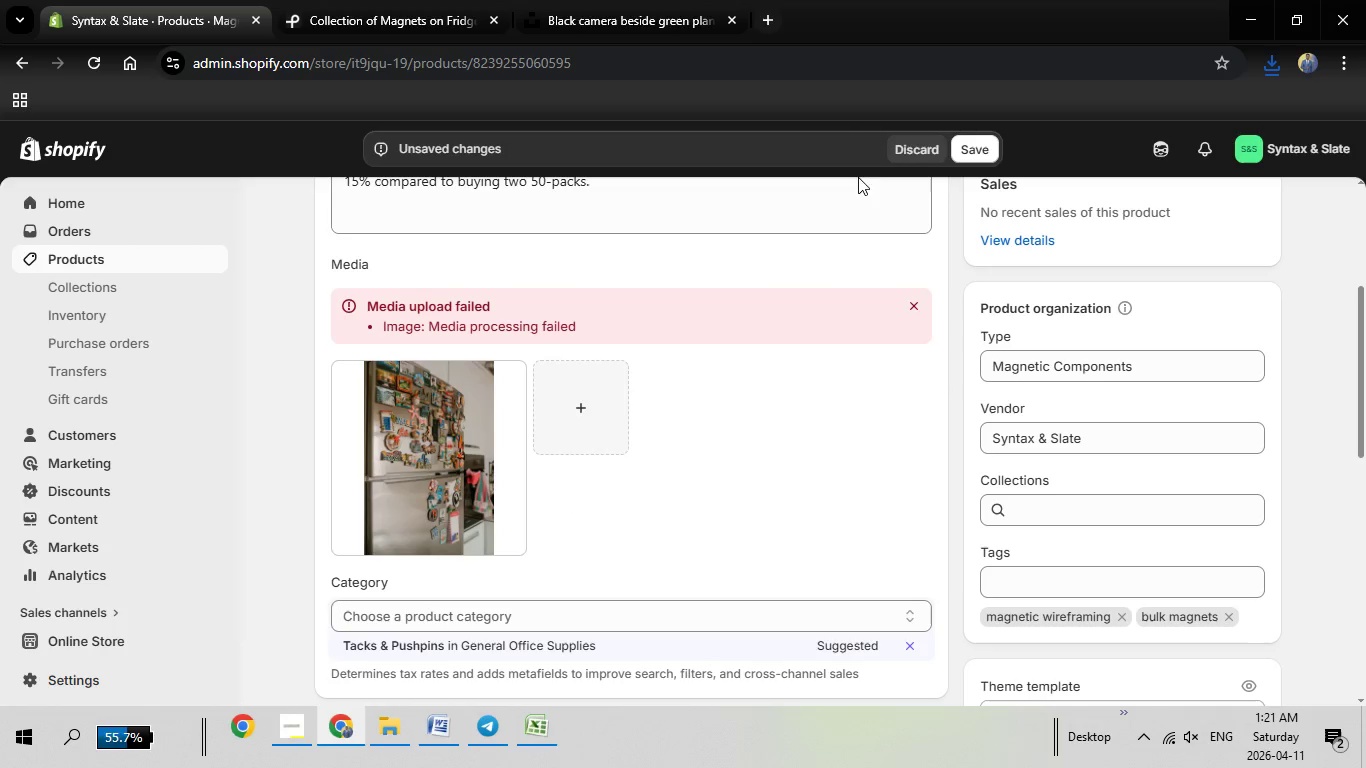 
left_click([966, 143])
 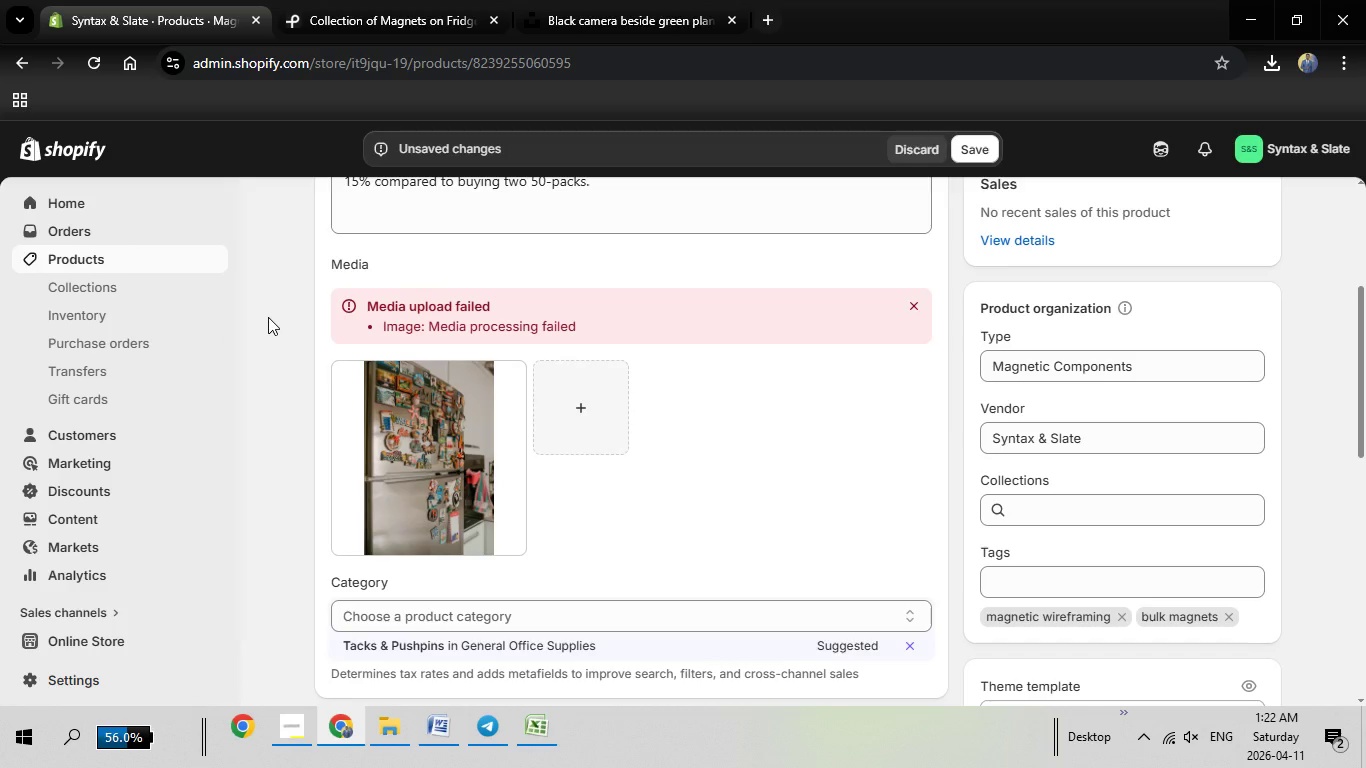 
wait(28.09)
 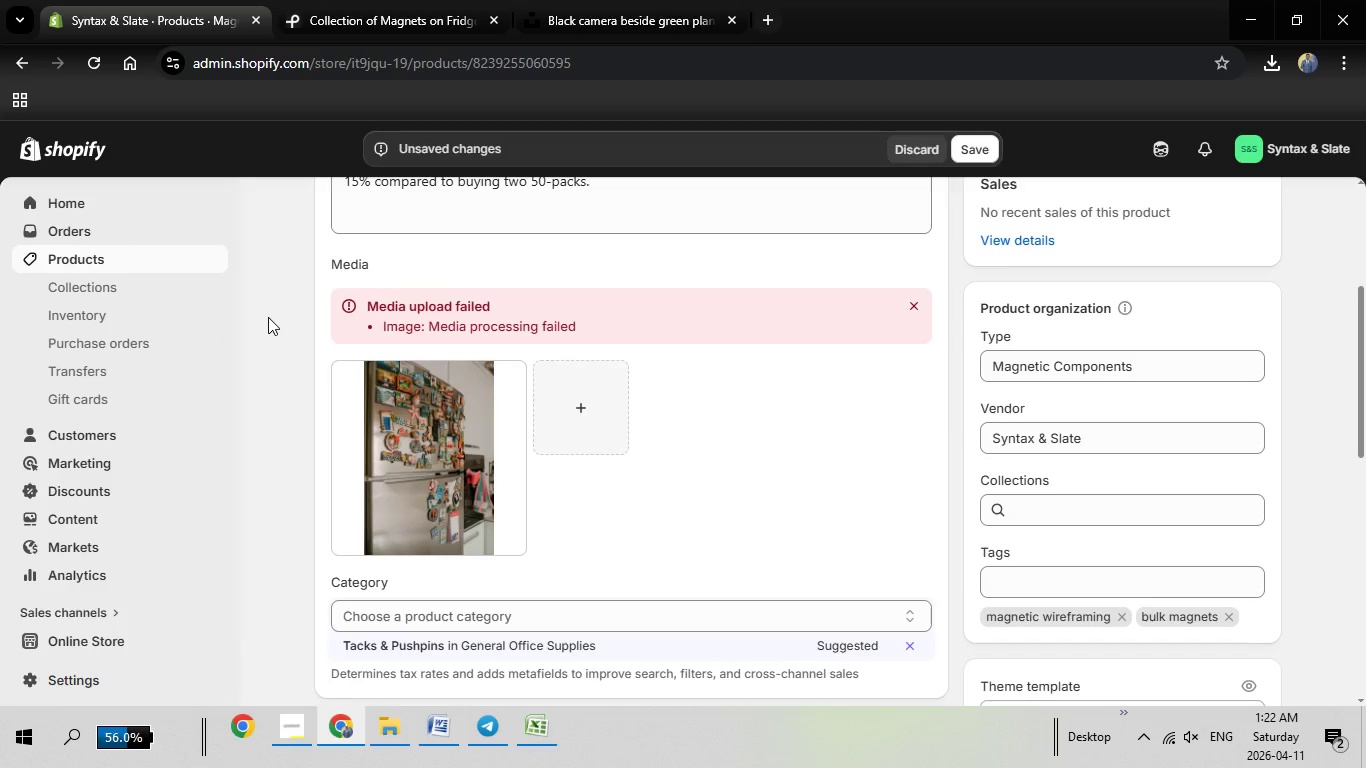 
left_click([86, 261])
 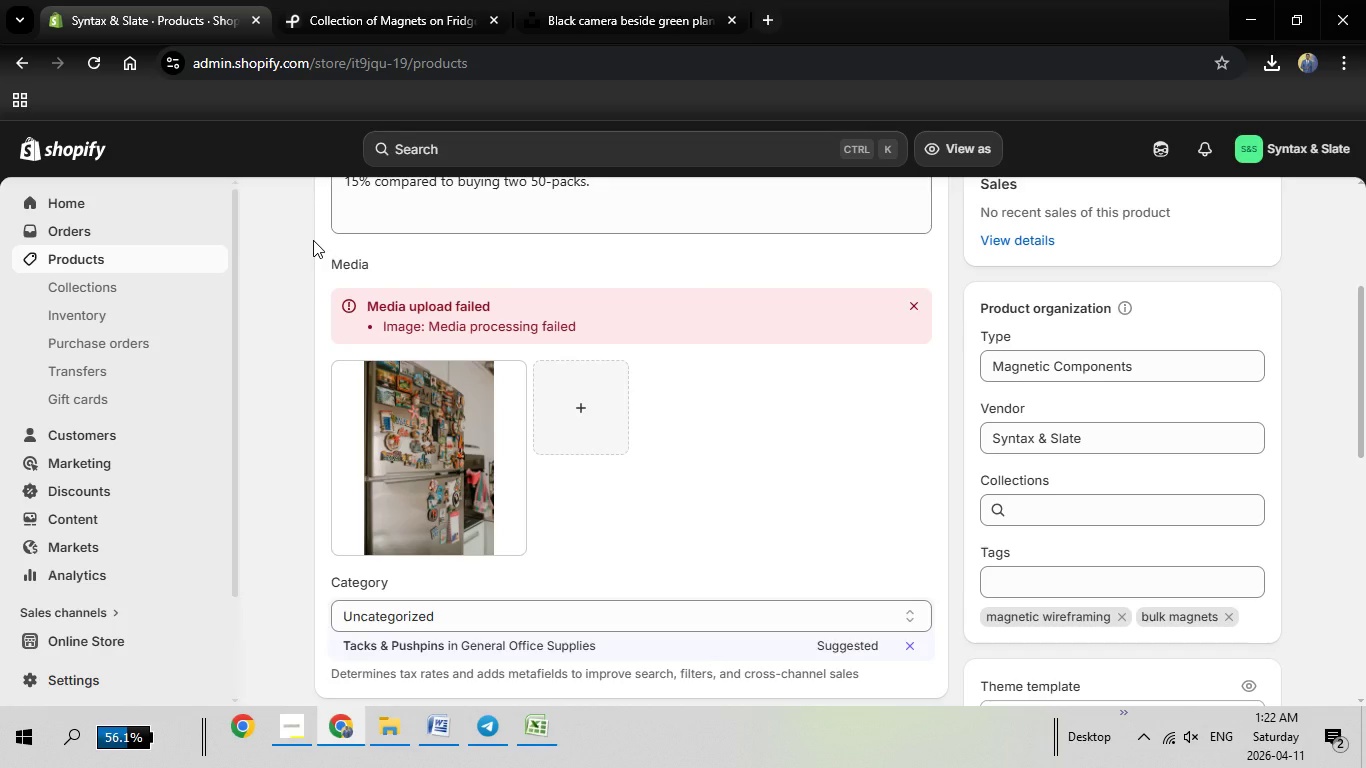 
wait(9.39)
 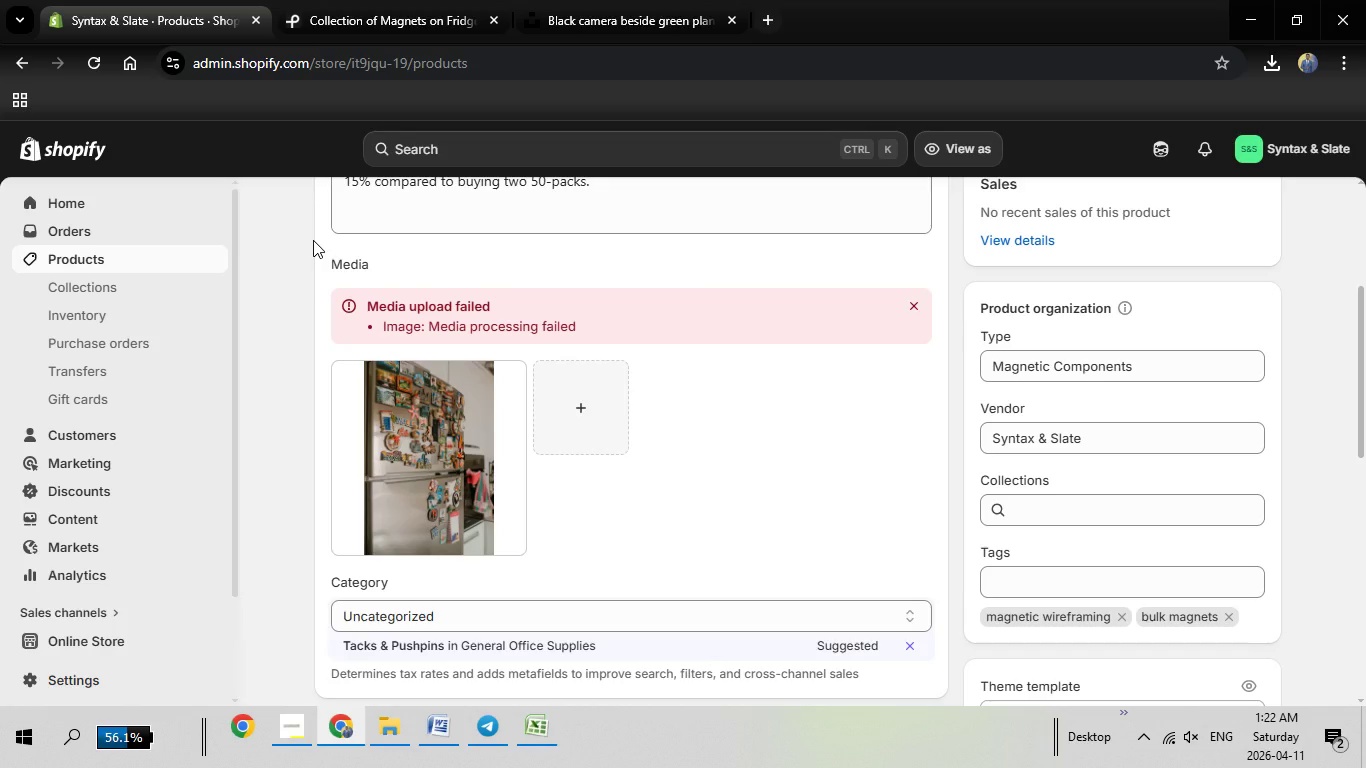 
left_click([391, 603])
 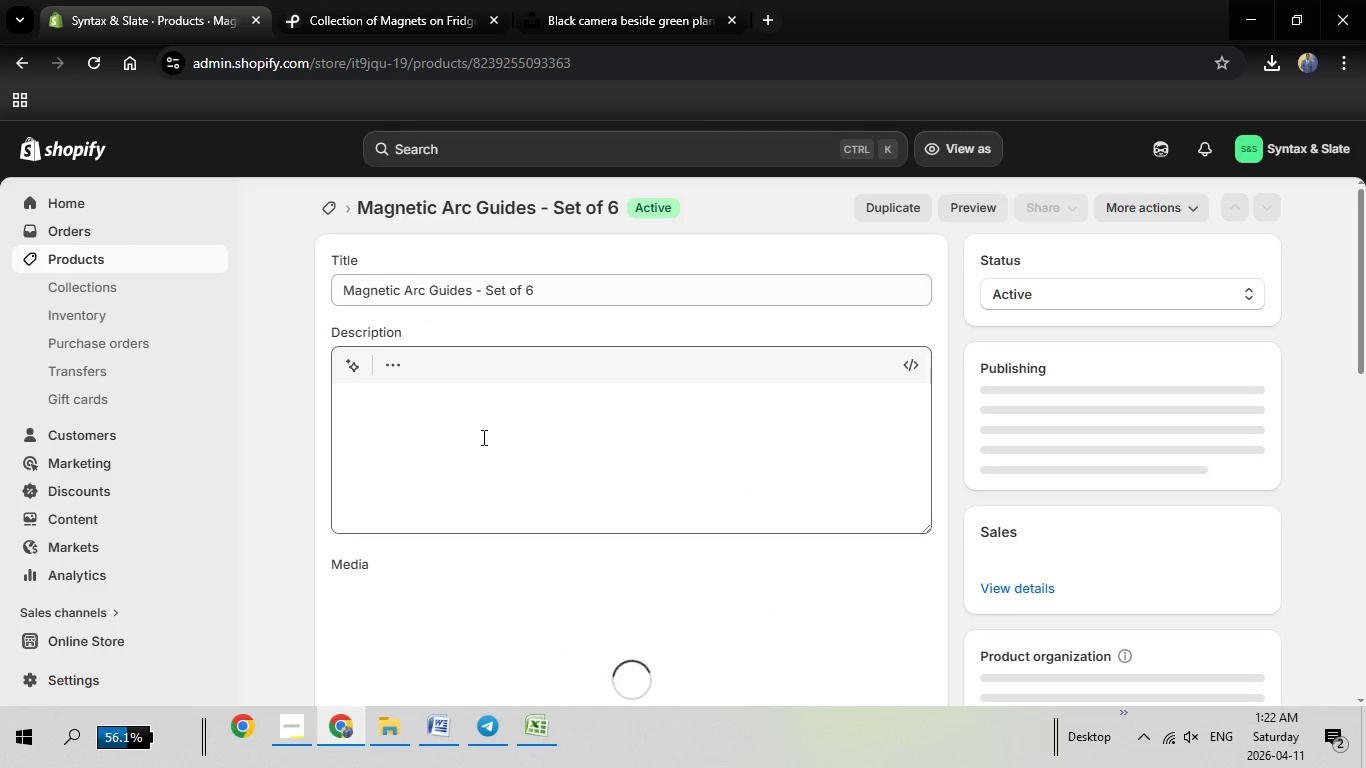 
wait(7.33)
 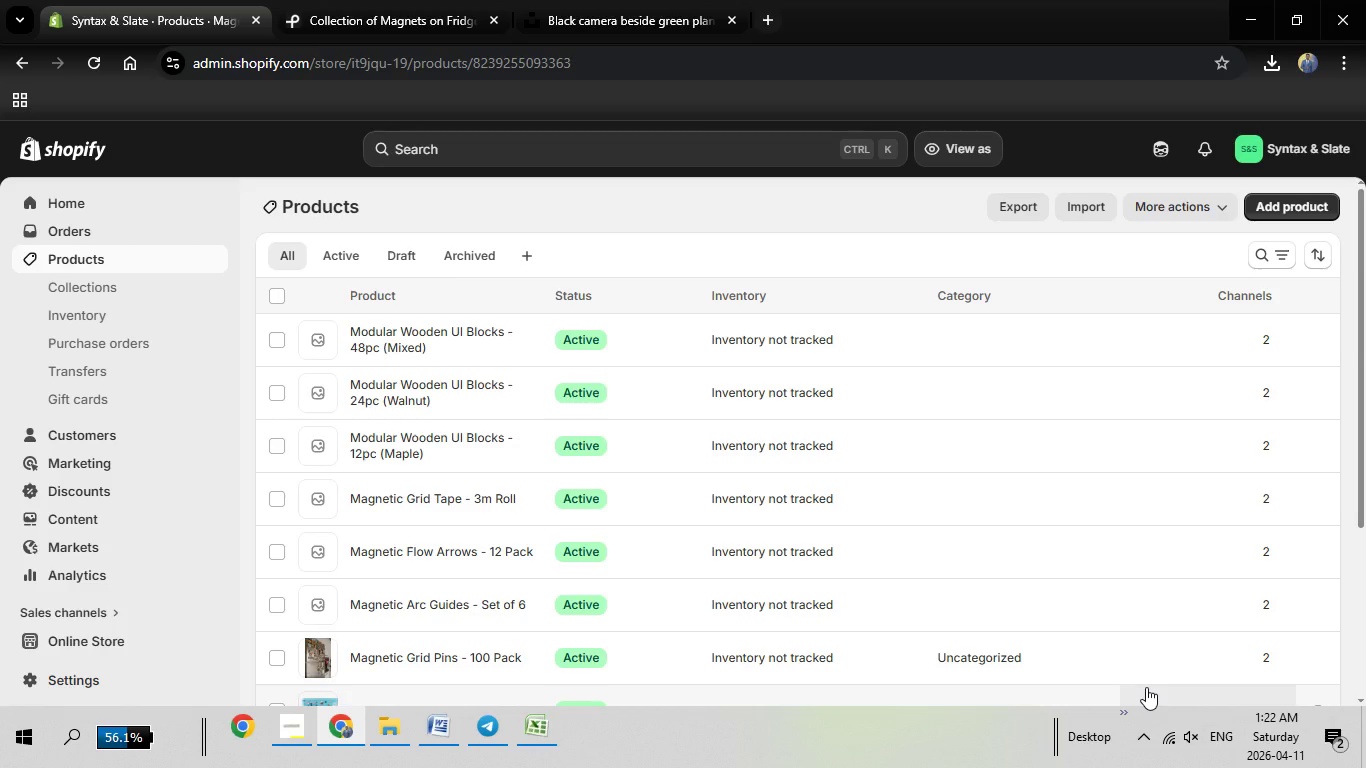 
left_click_drag(start_coordinate=[553, 286], to_coordinate=[333, 286])
 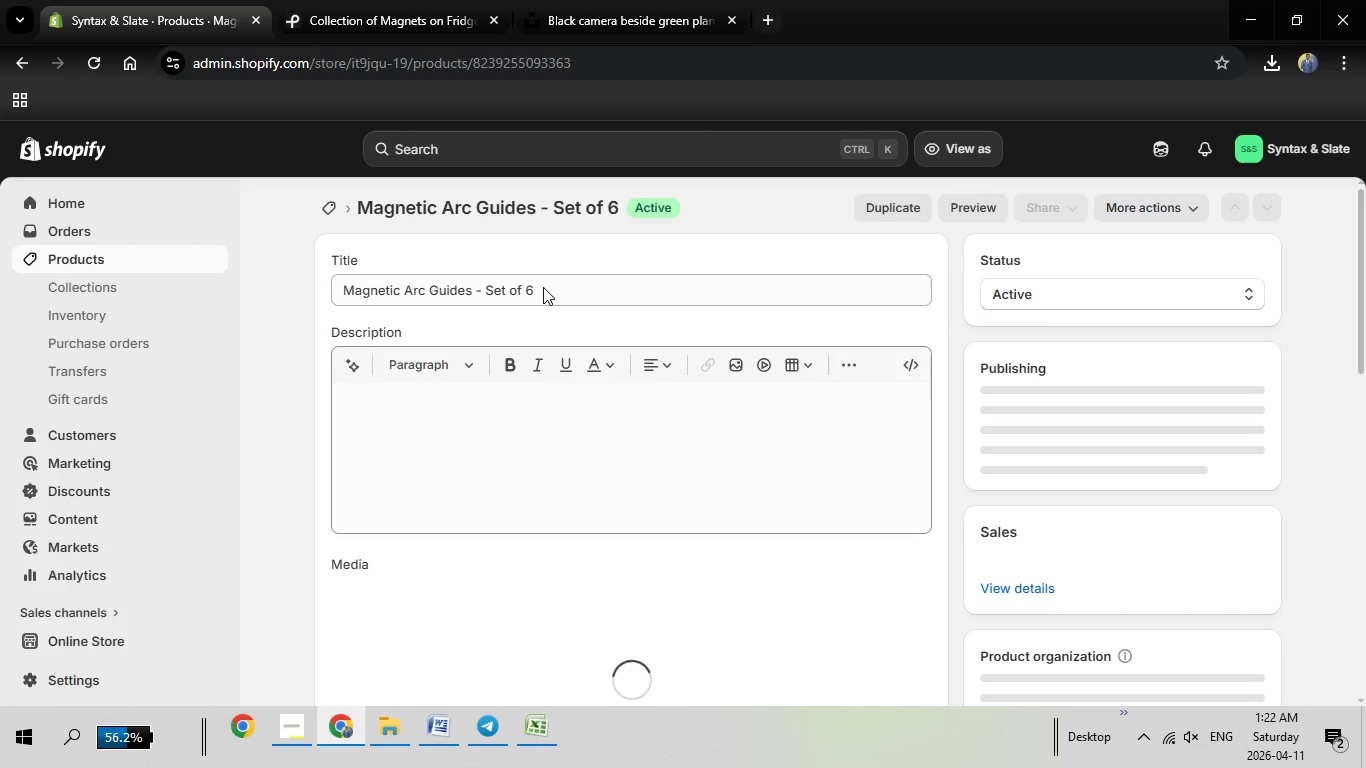 
left_click_drag(start_coordinate=[546, 287], to_coordinate=[335, 285])
 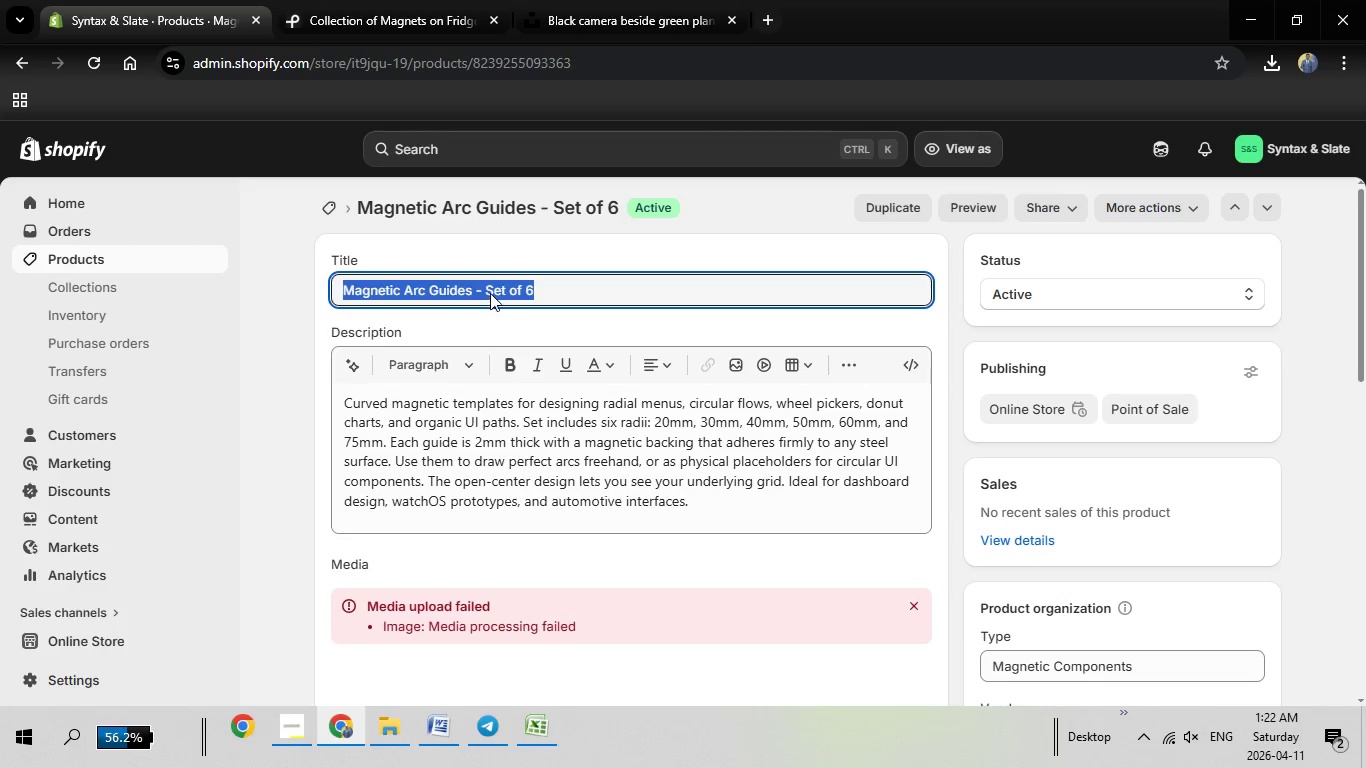 
right_click([490, 290])
 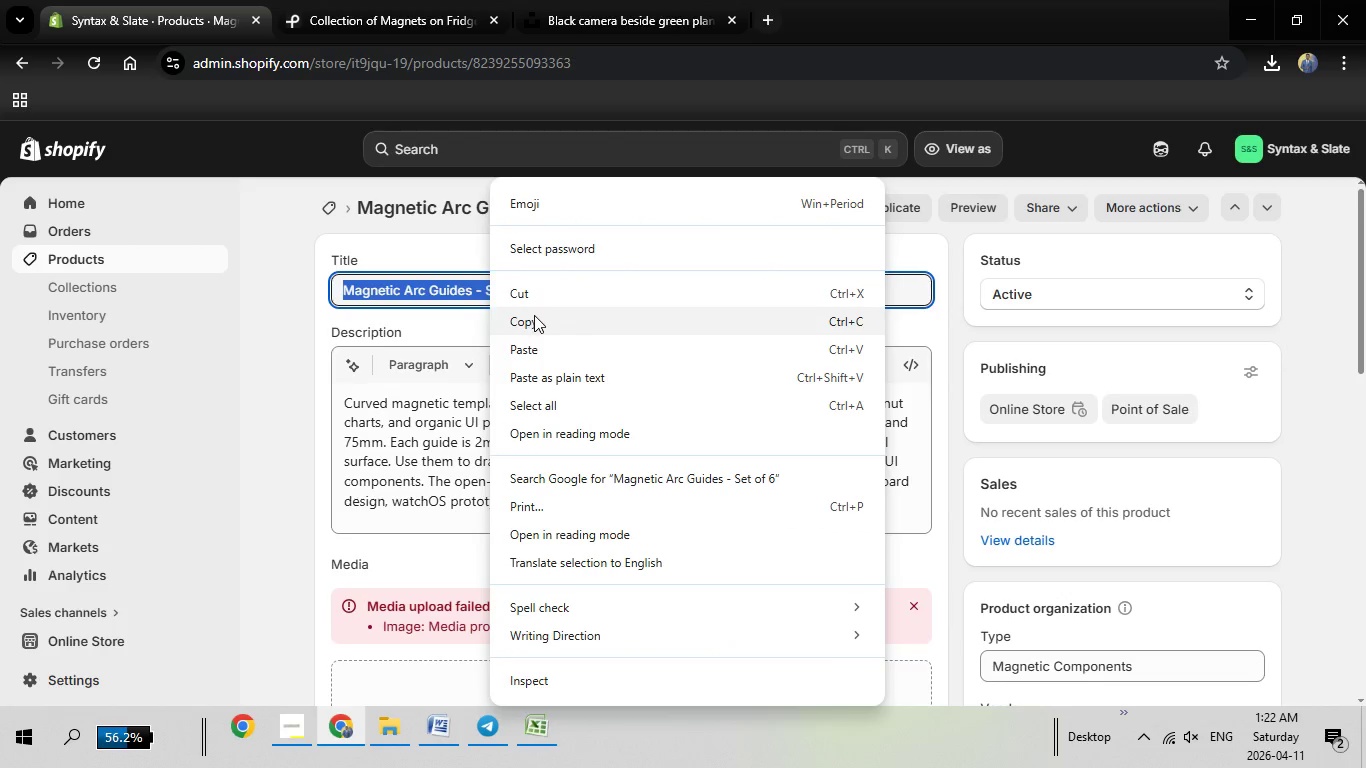 
left_click([534, 315])
 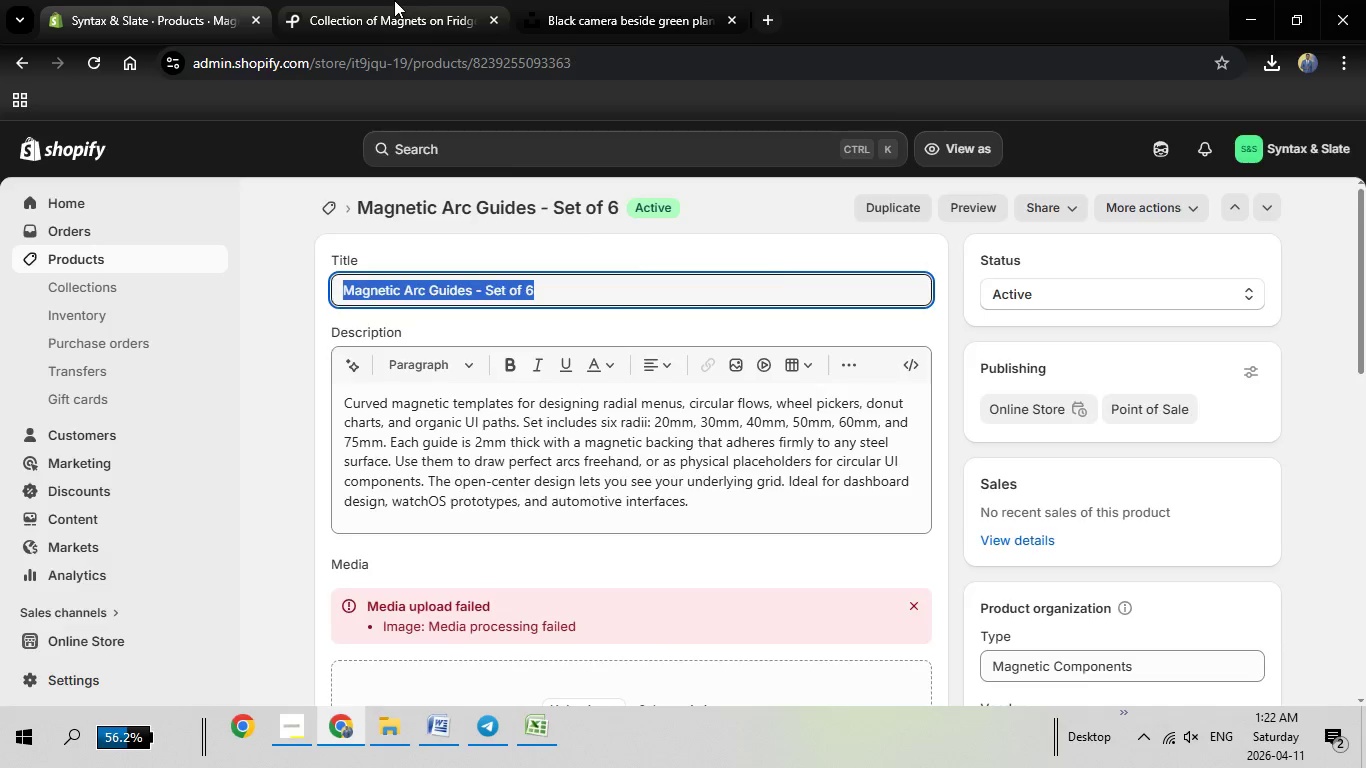 
left_click([394, 0])
 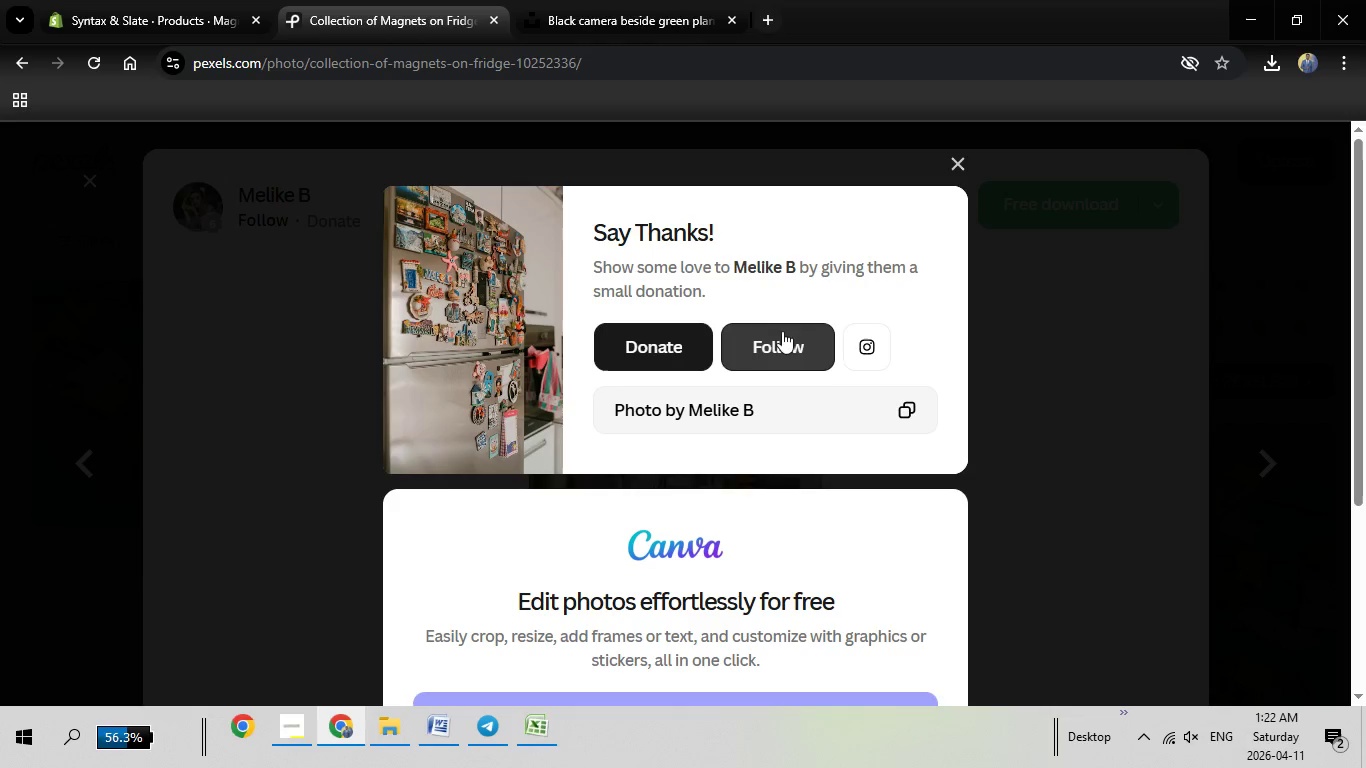 
key(Escape)
 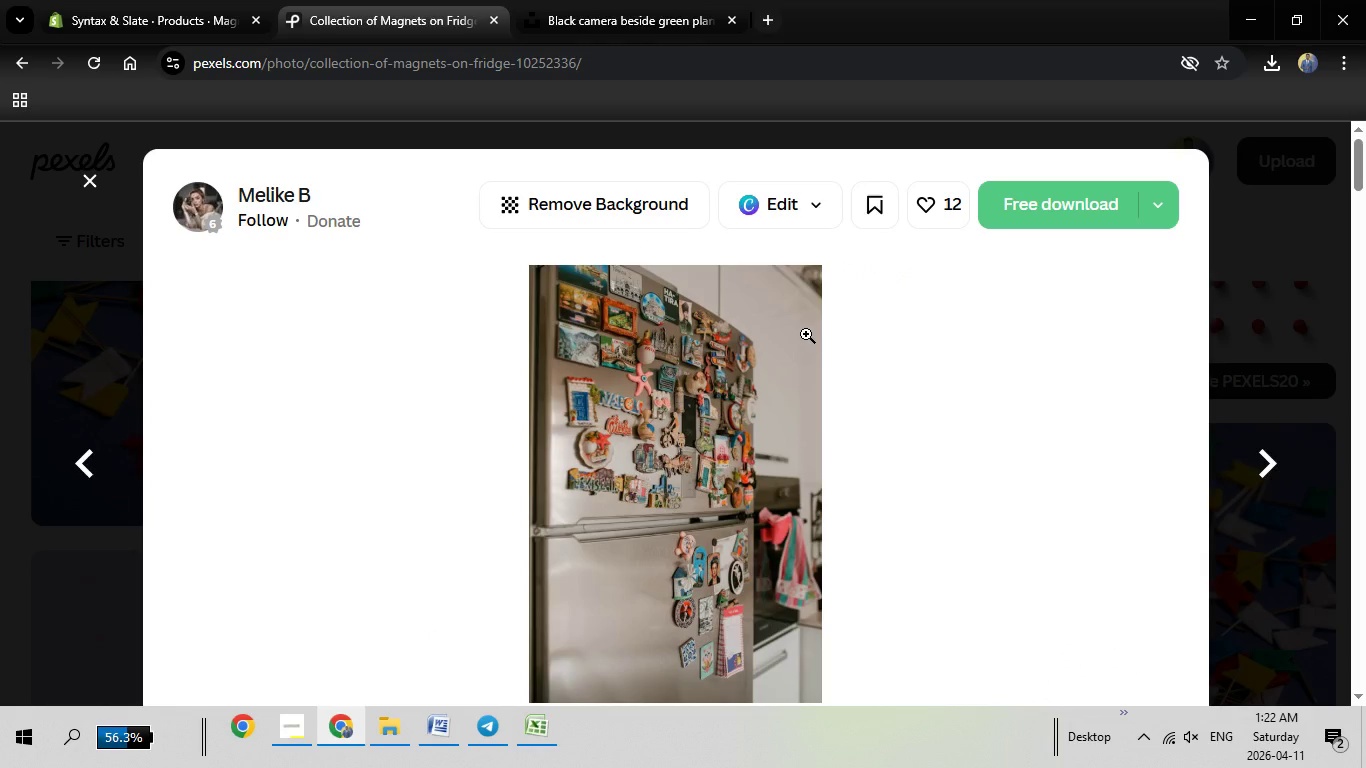 
key(Escape)
 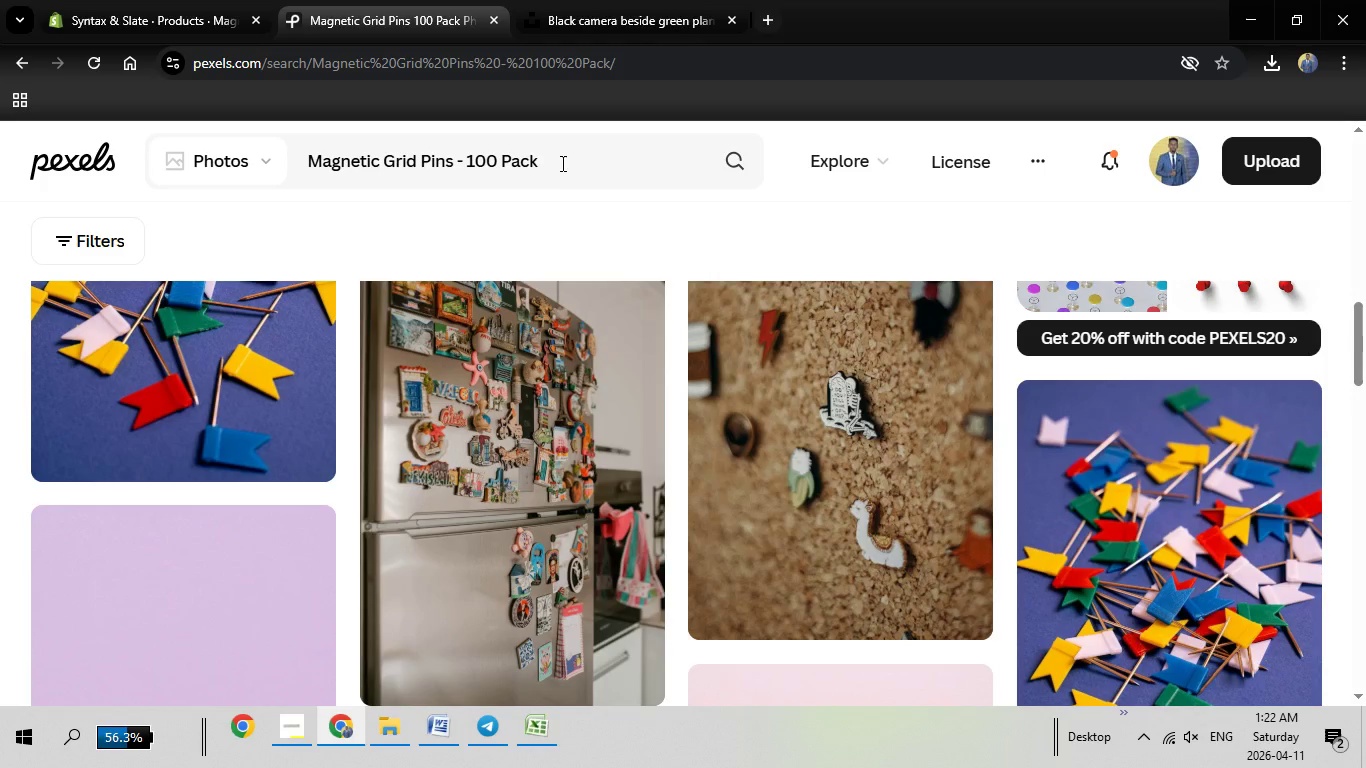 
left_click_drag(start_coordinate=[561, 162], to_coordinate=[278, 179])
 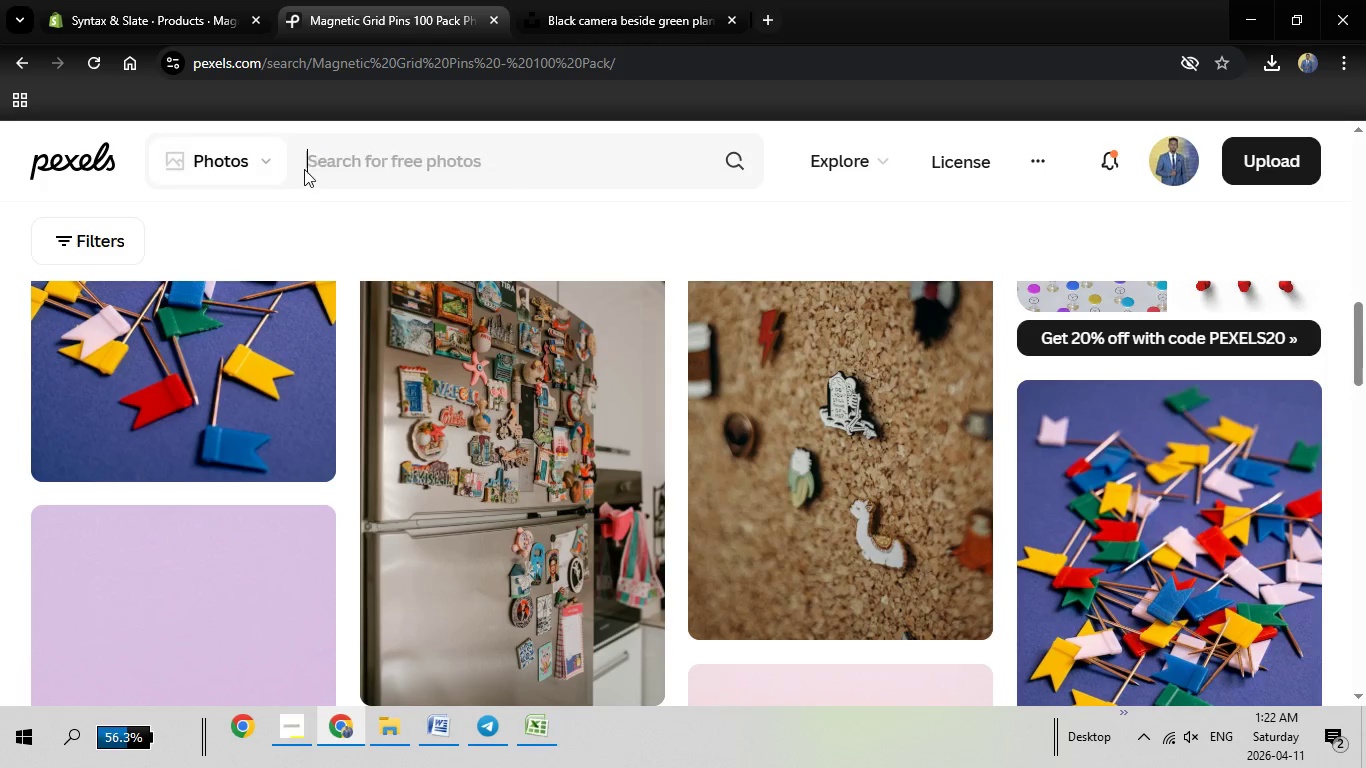 
key(Backspace)
 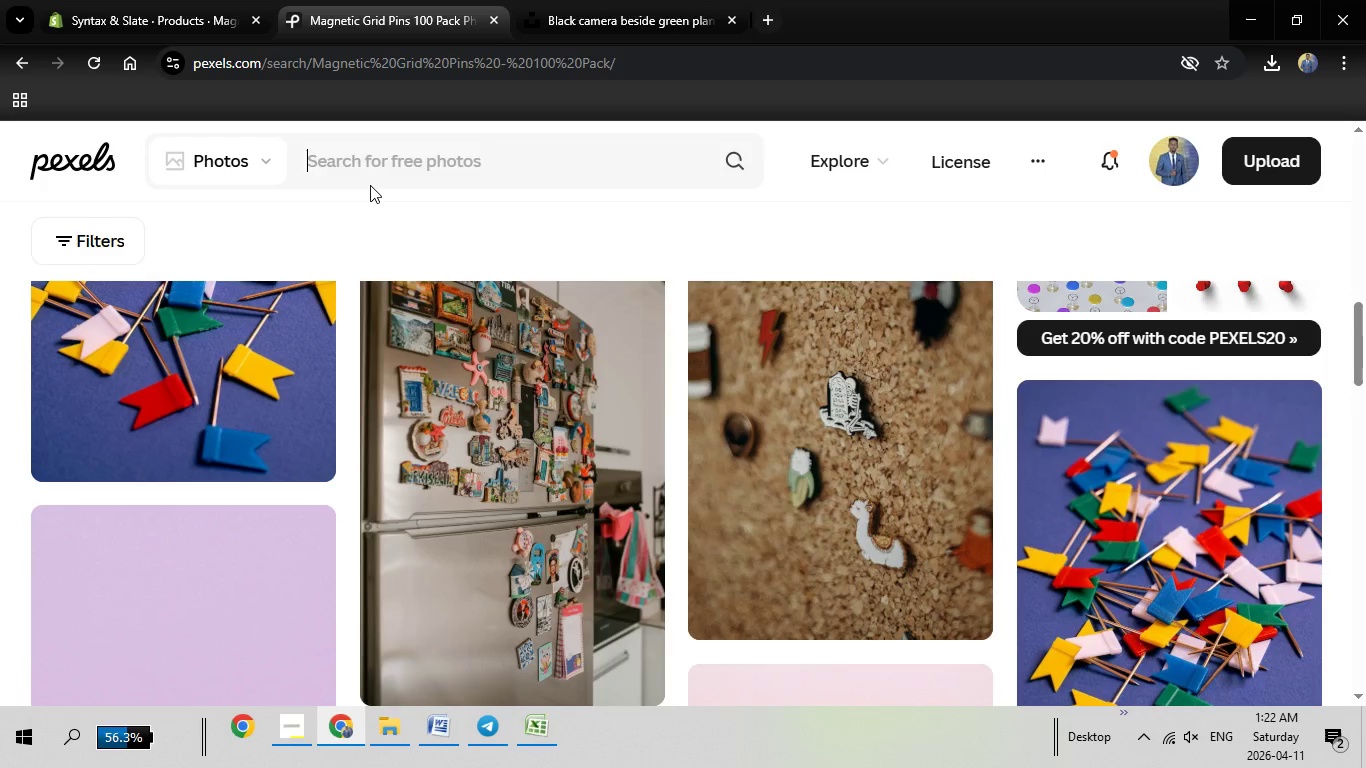 
right_click([370, 185])
 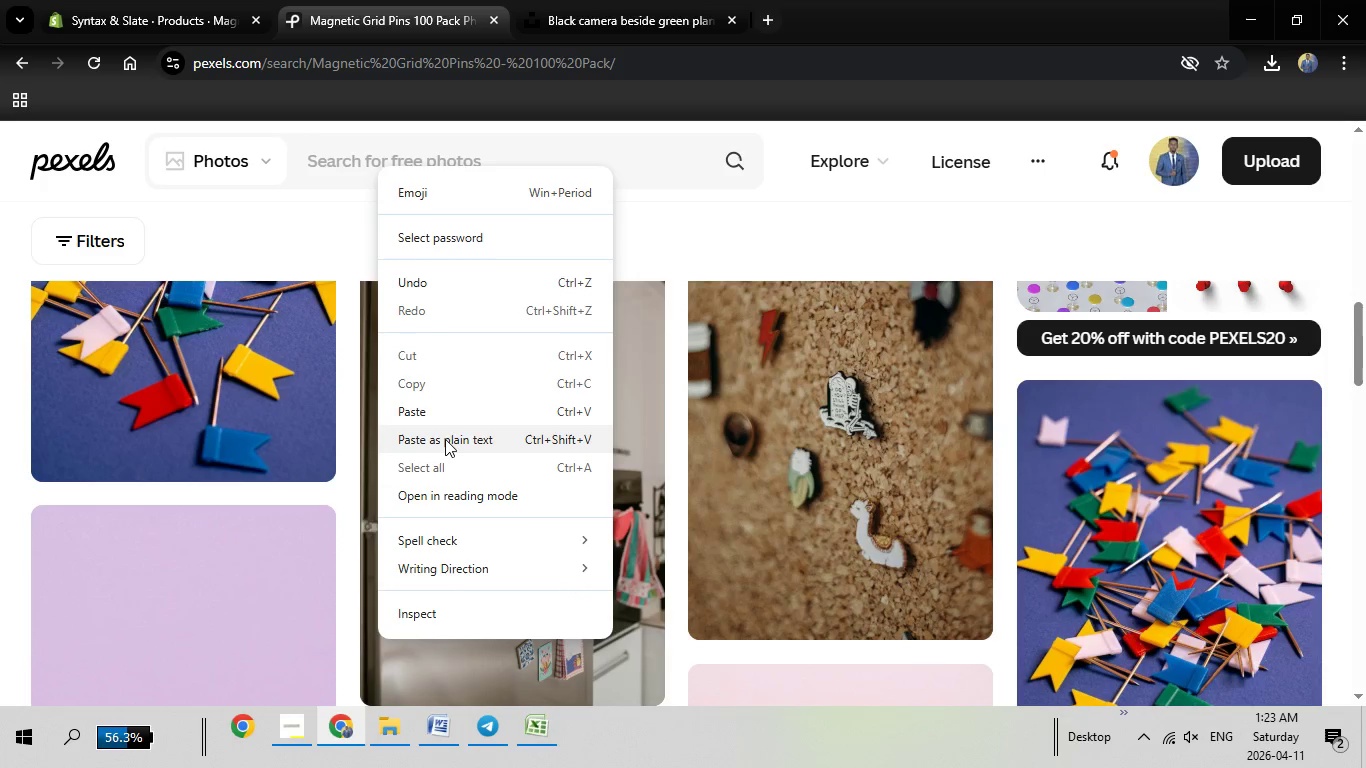 
left_click([433, 421])
 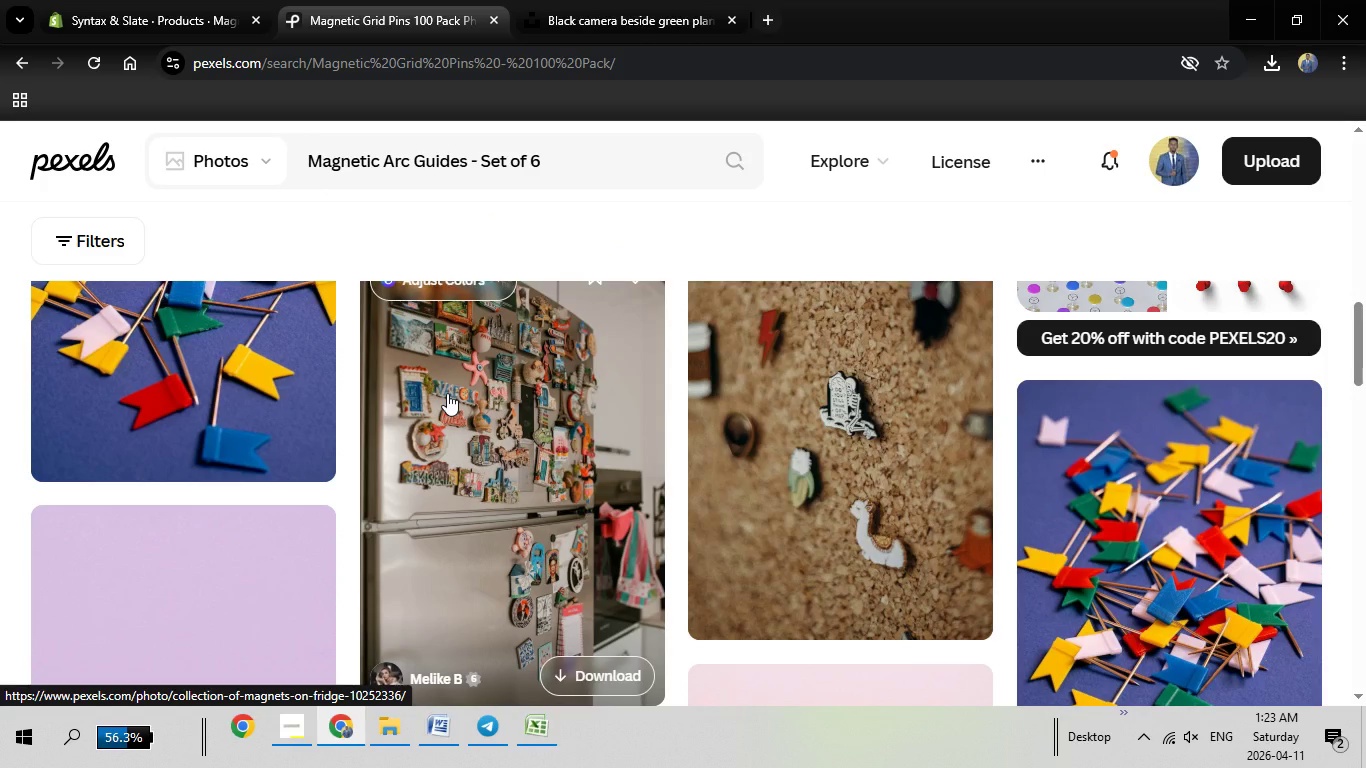 
key(Enter)
 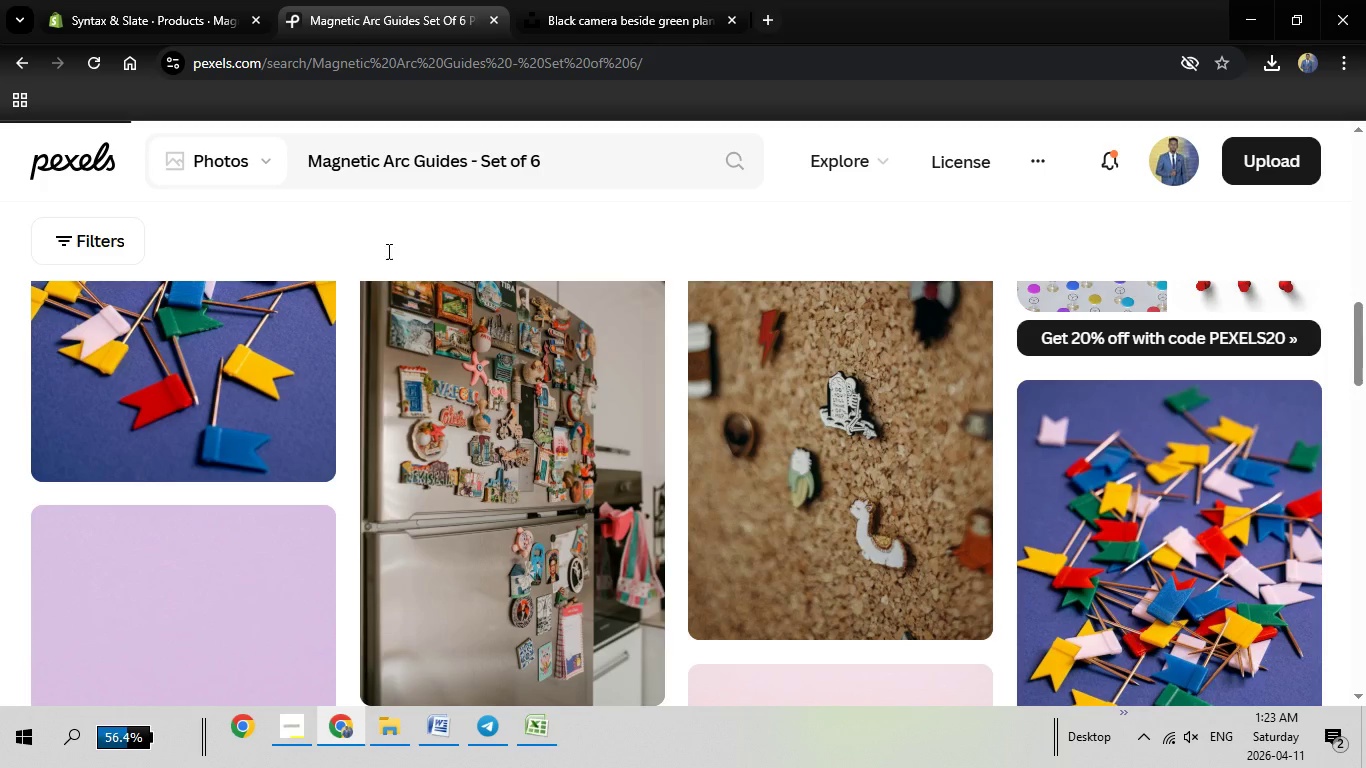 
wait(5.84)
 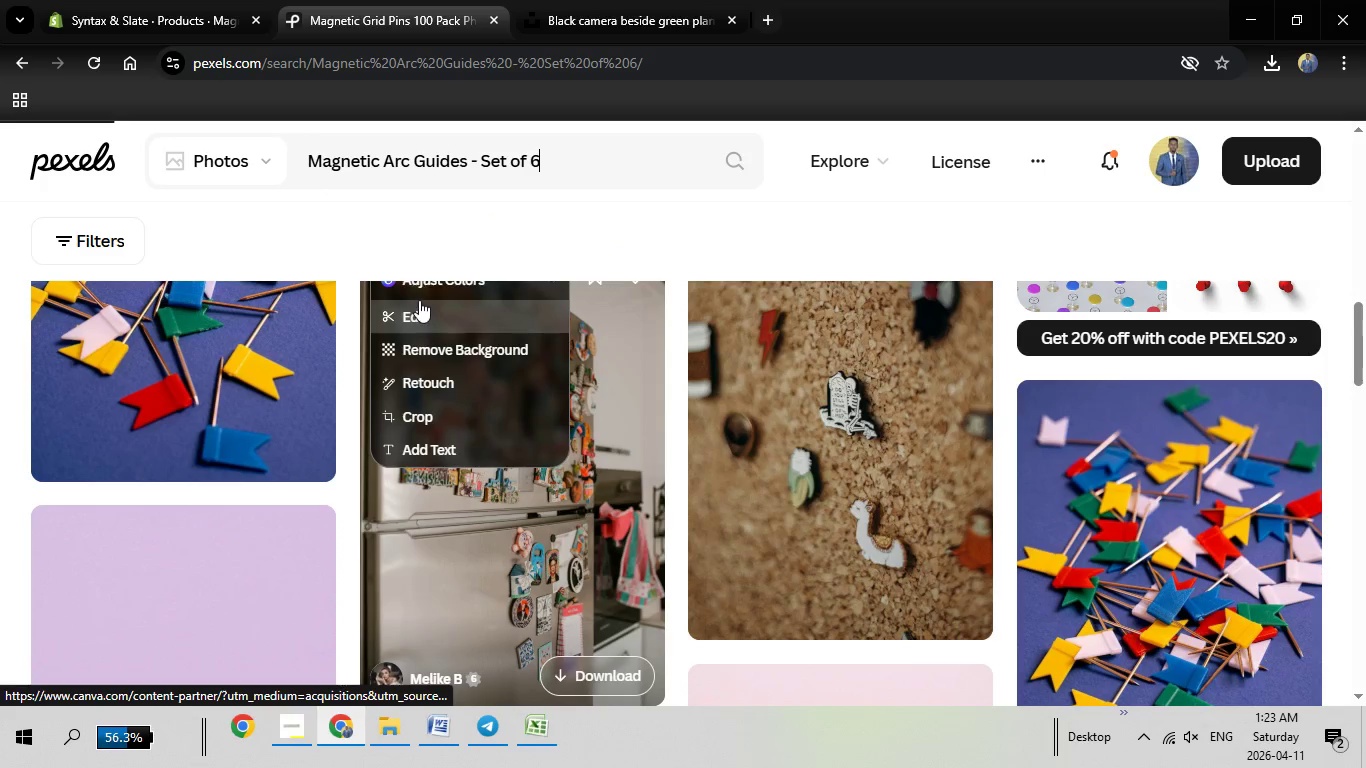 
scroll: coordinate [429, 325], scroll_direction: down, amount: 14.0
 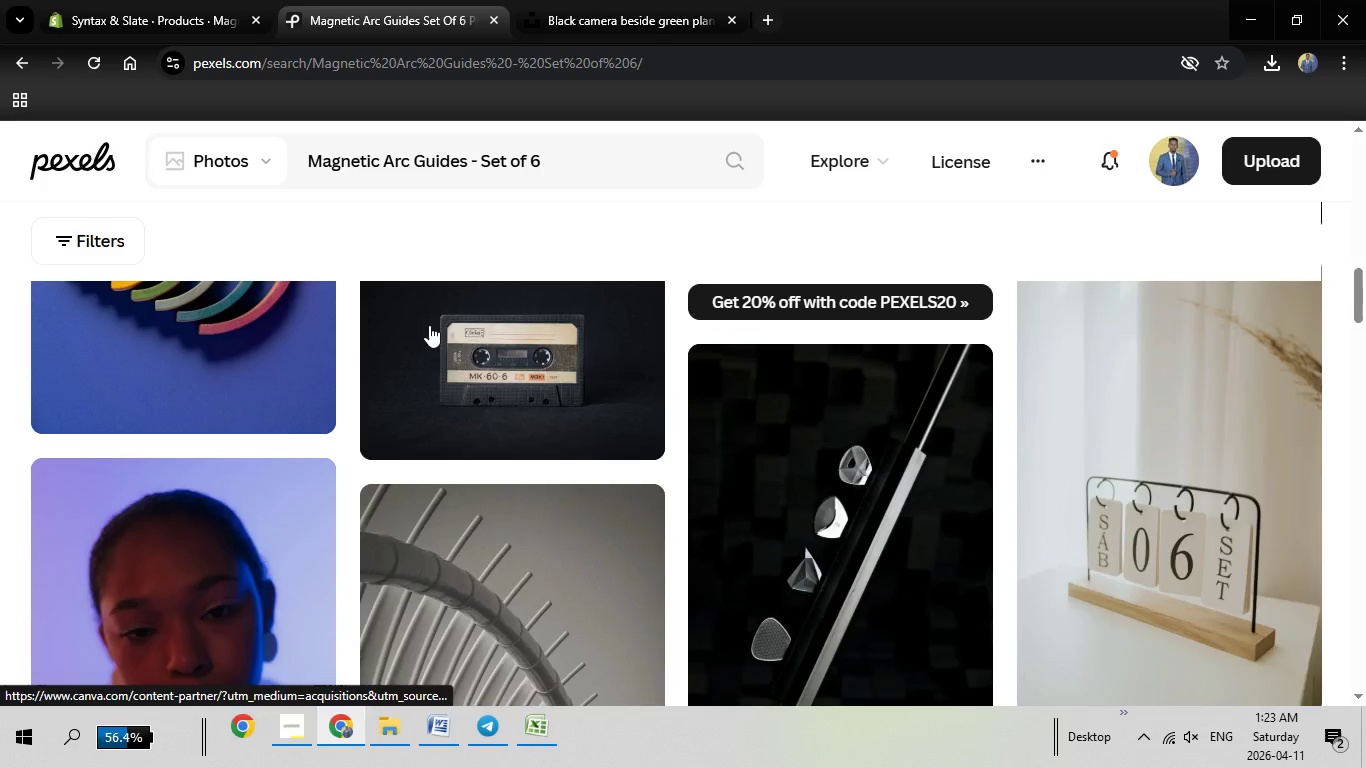 
scroll: coordinate [429, 325], scroll_direction: up, amount: 1.0
 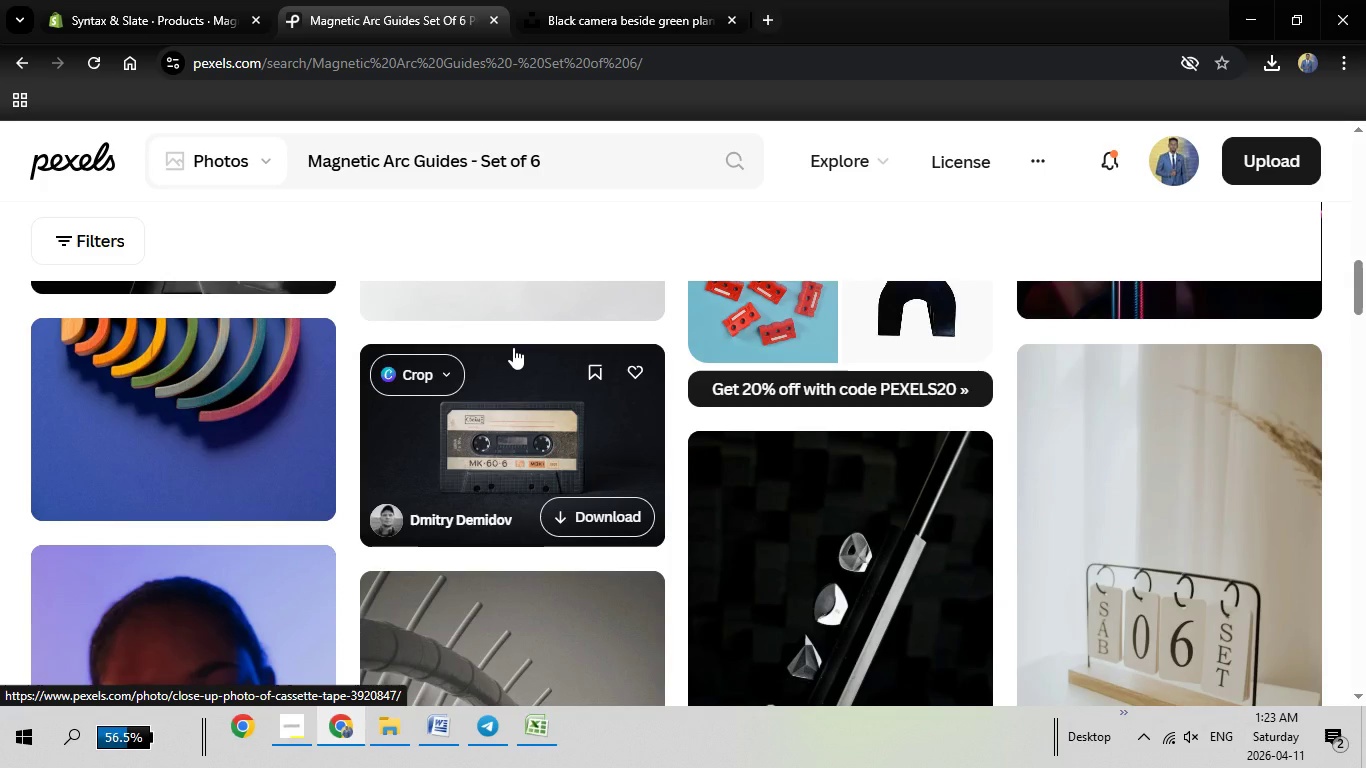 
scroll: coordinate [512, 345], scroll_direction: down, amount: 7.0
 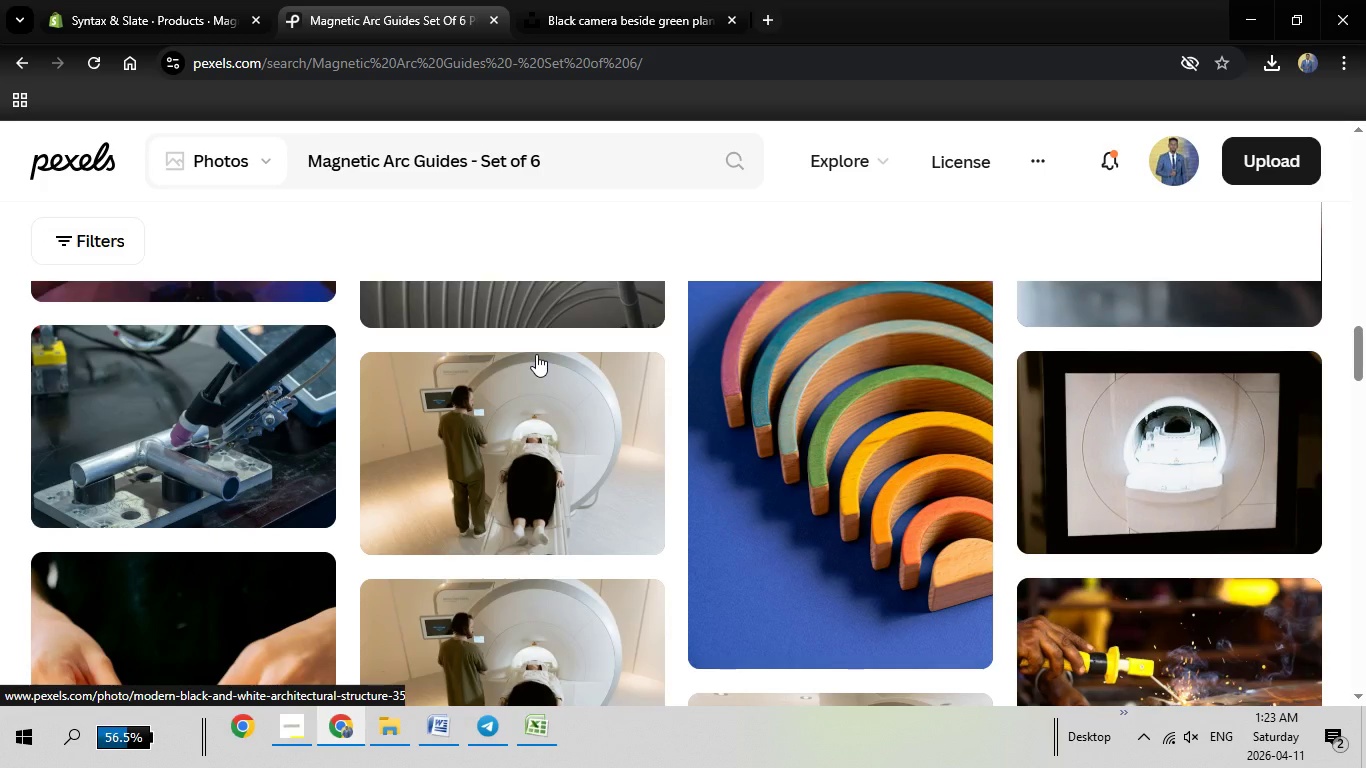 
mouse_move([543, 354])
 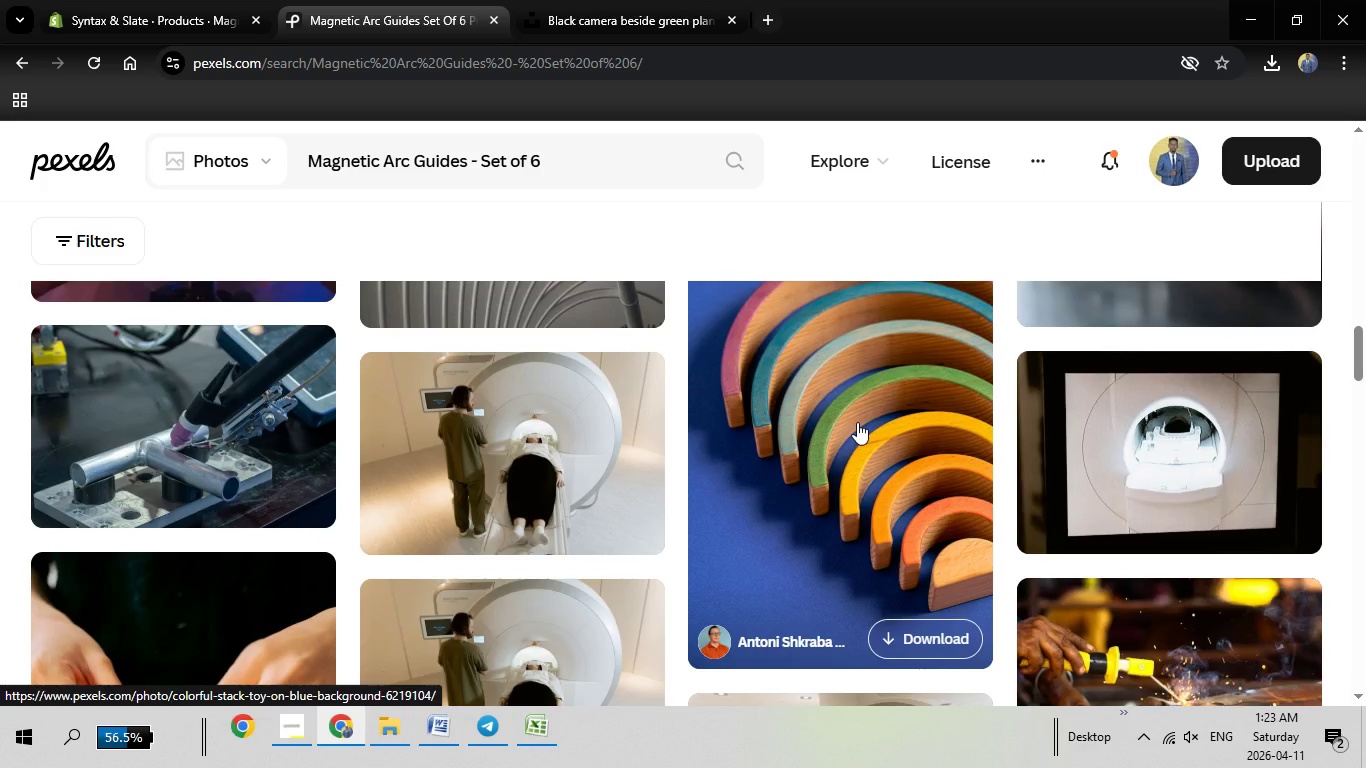 
scroll: coordinate [859, 422], scroll_direction: down, amount: 22.0
 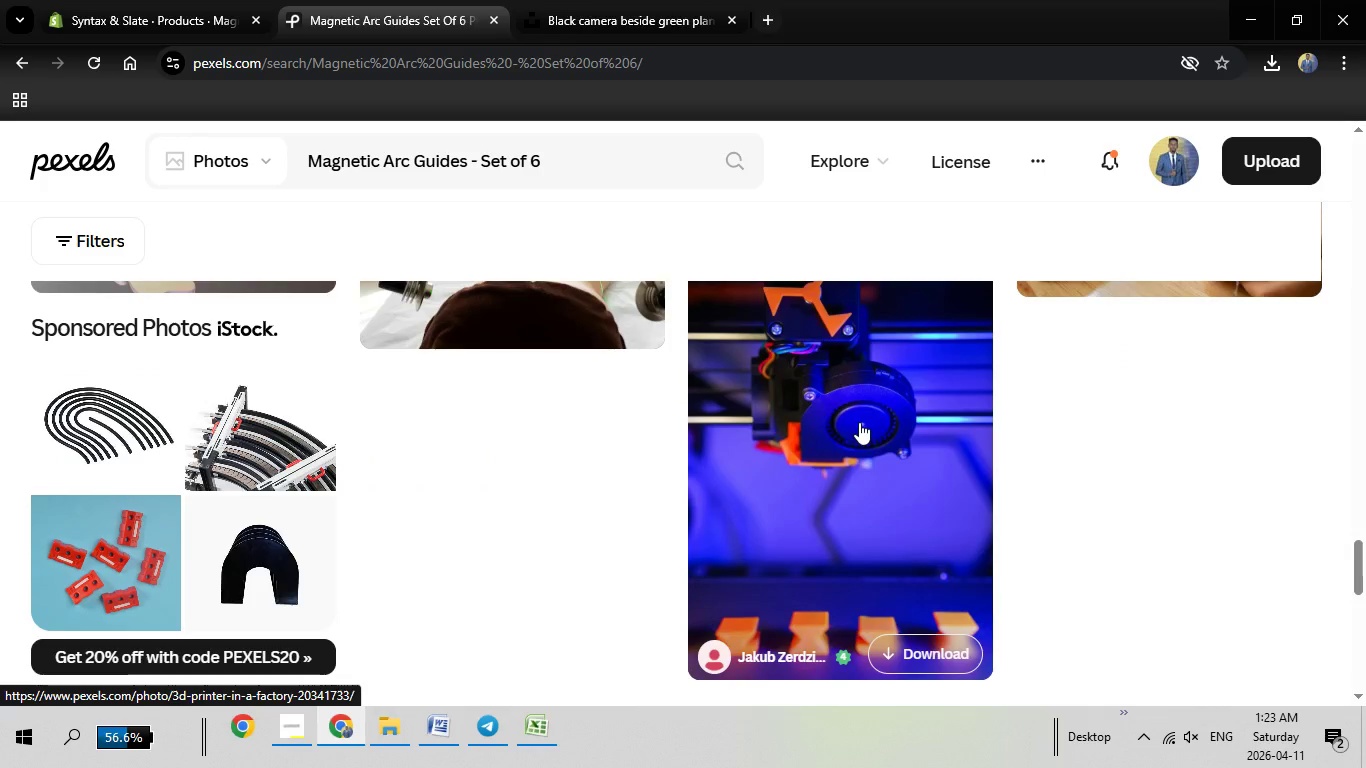 
scroll: coordinate [862, 422], scroll_direction: up, amount: 25.0
 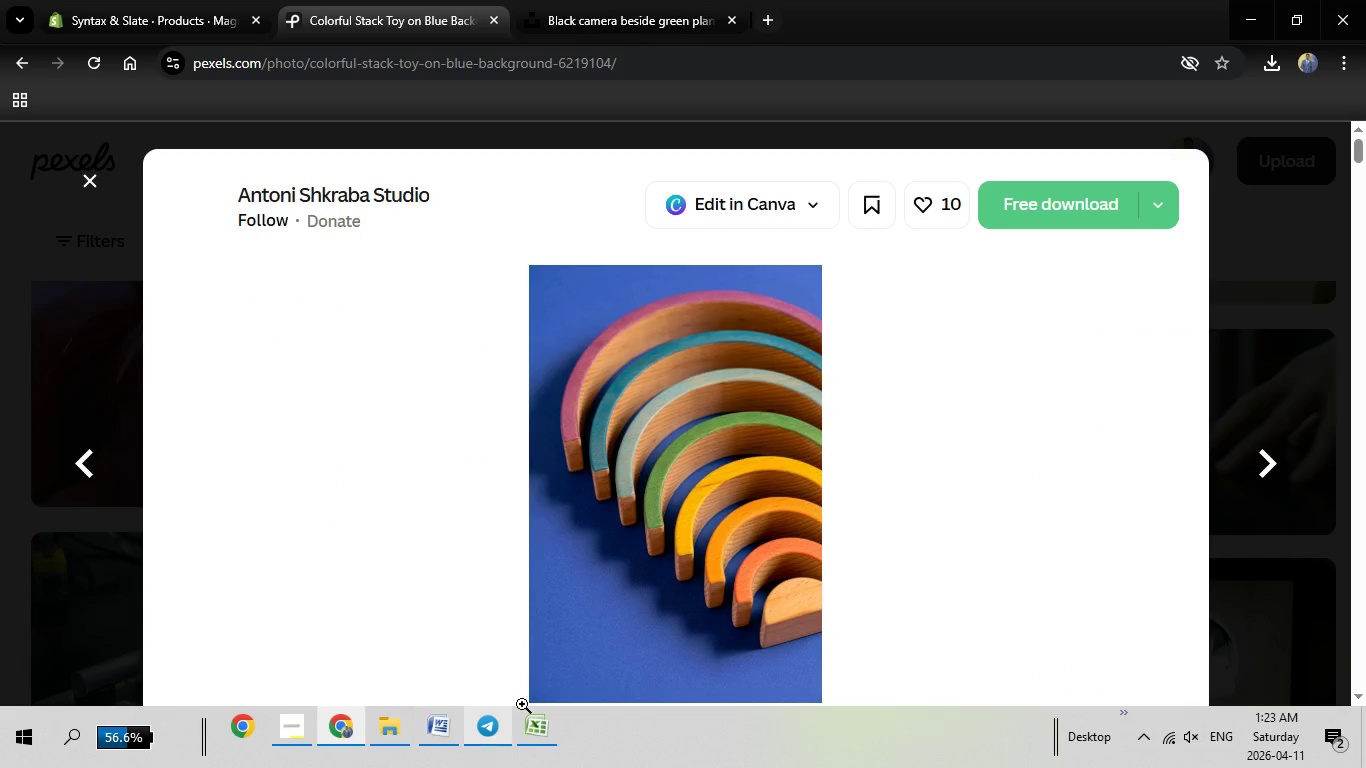 
left_click([1032, 192])
 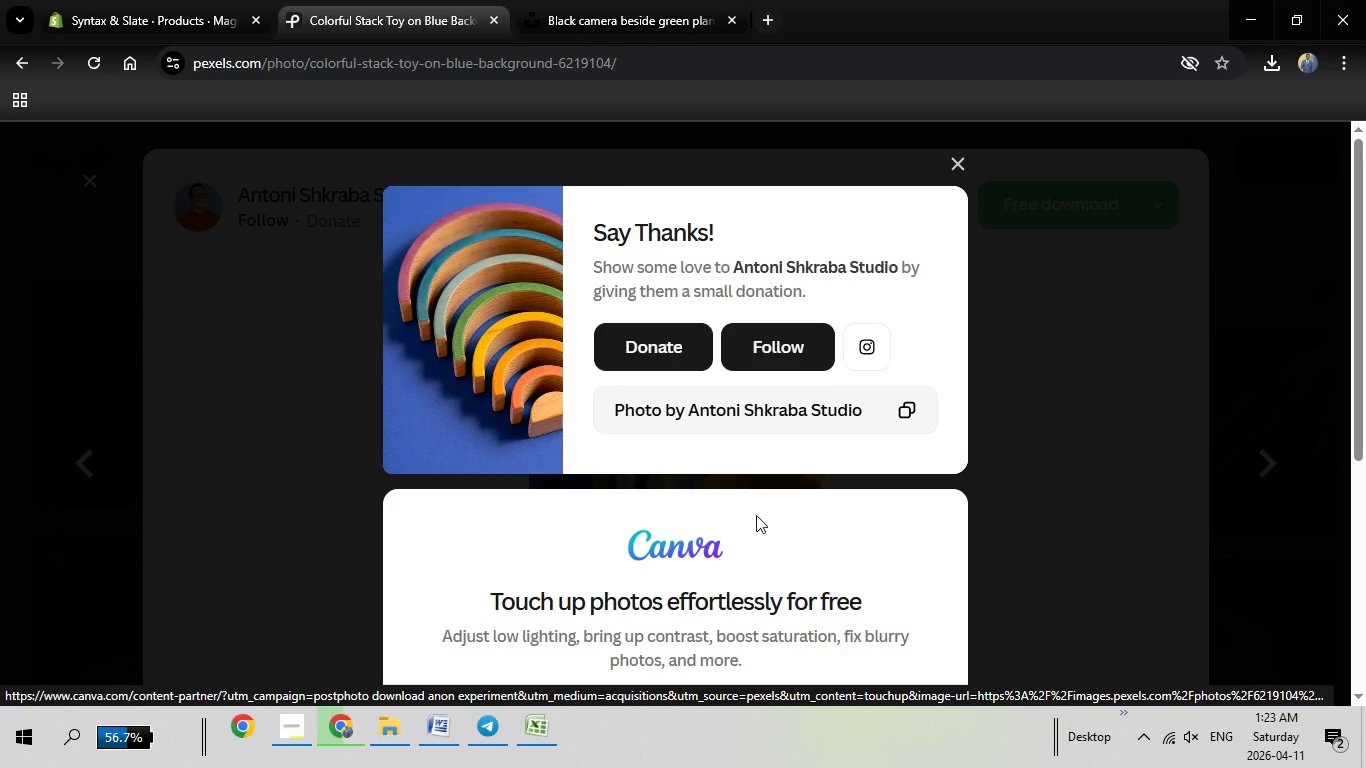 
mouse_move([658, 457])
 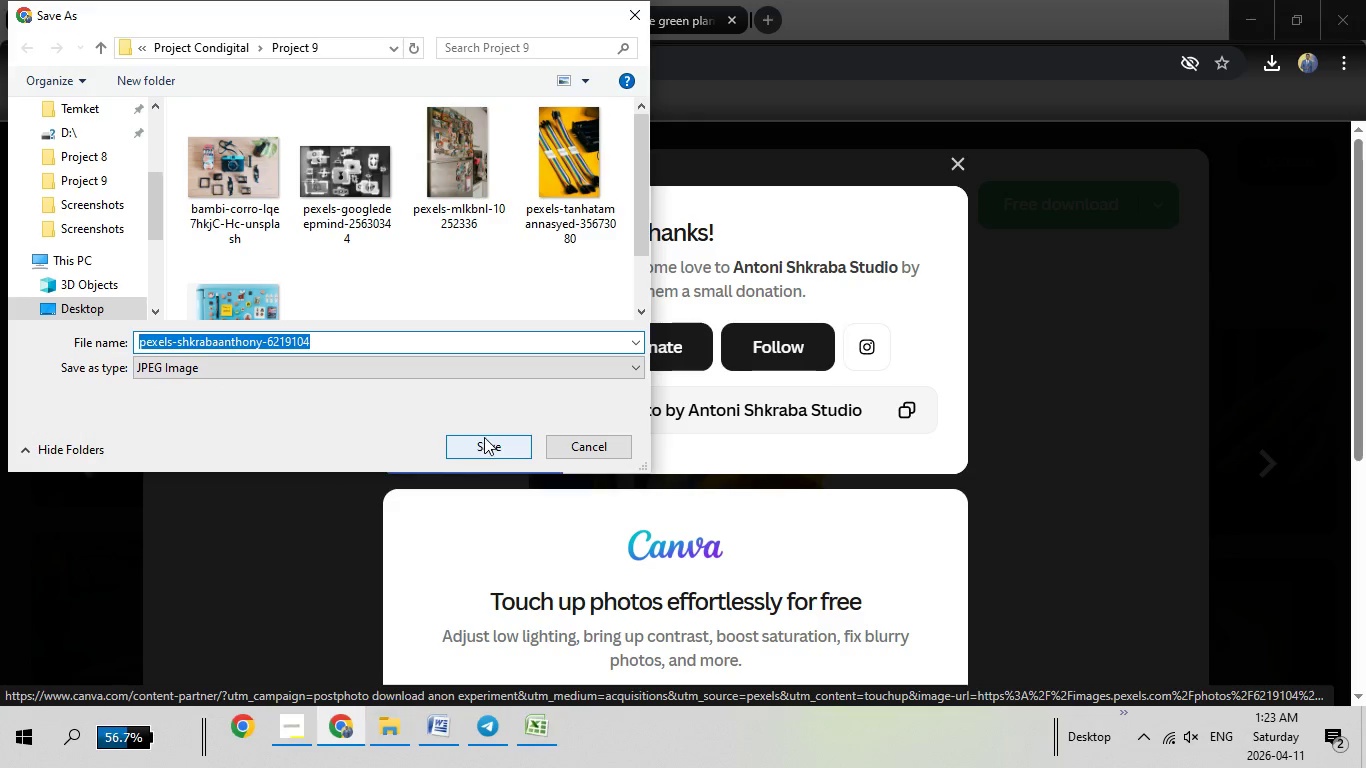 
left_click([484, 437])
 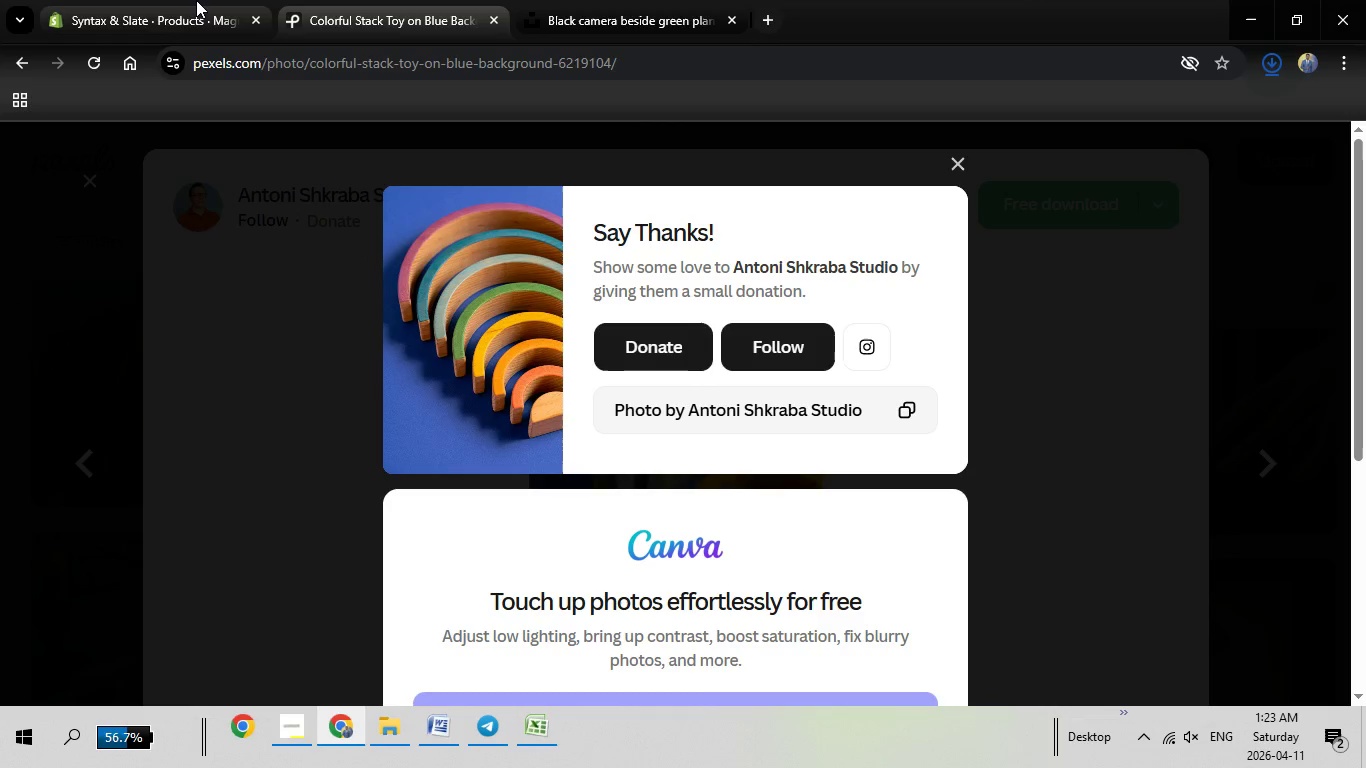 
left_click([196, 0])
 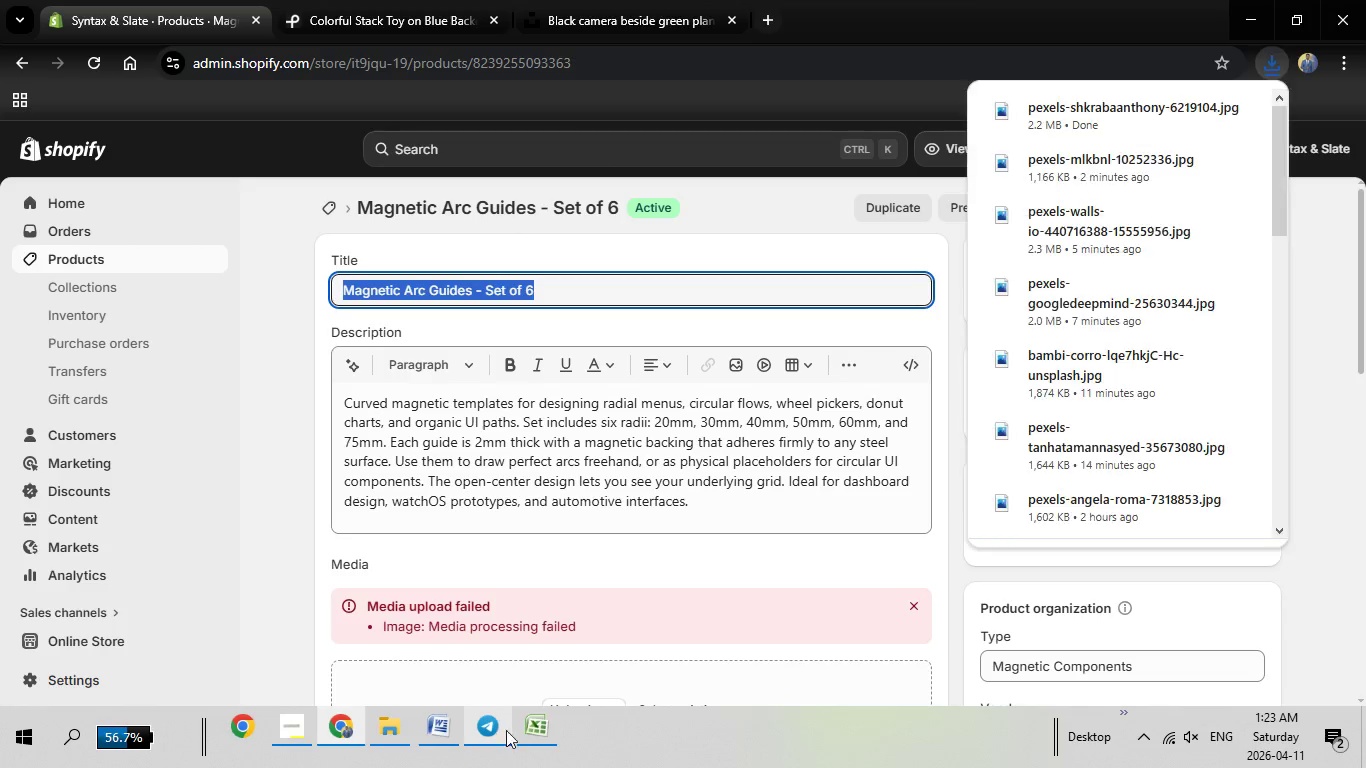 
left_click([527, 730])
 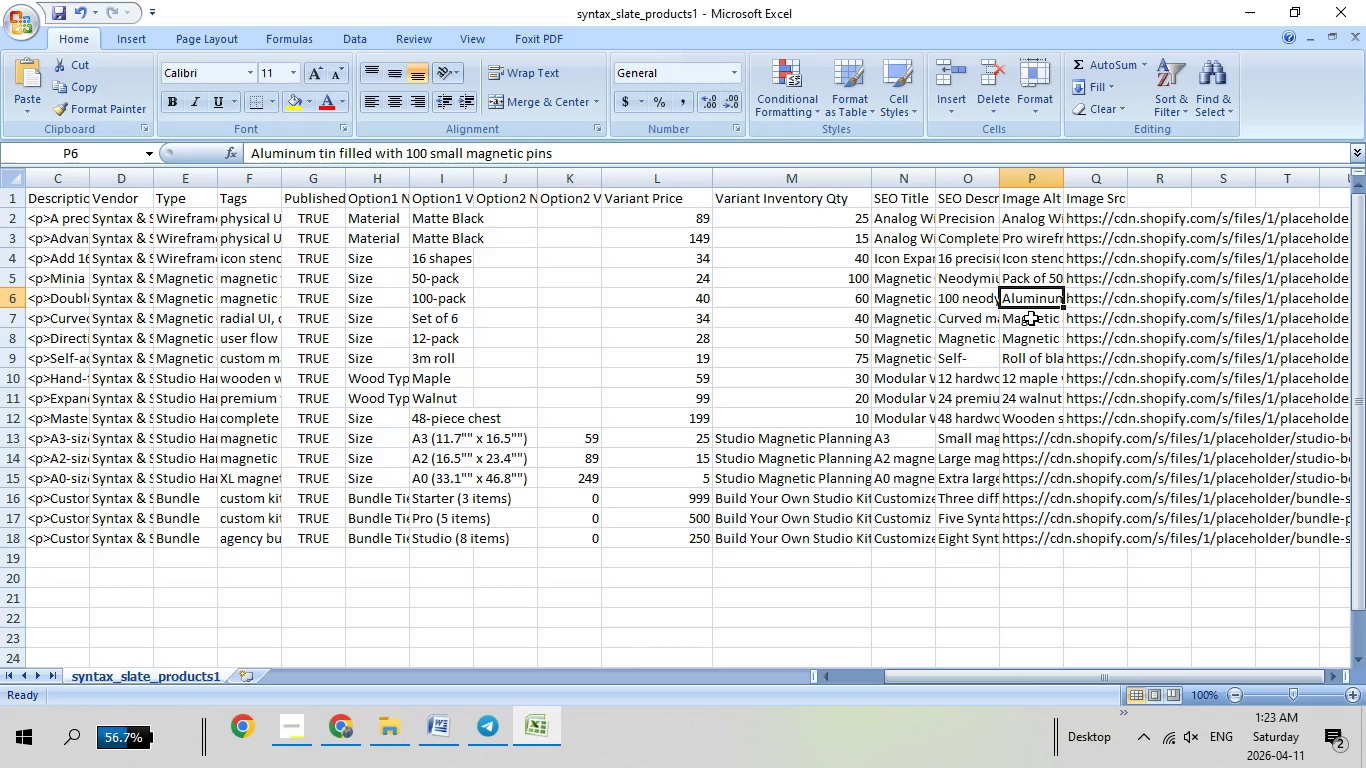 
right_click([1031, 318])
 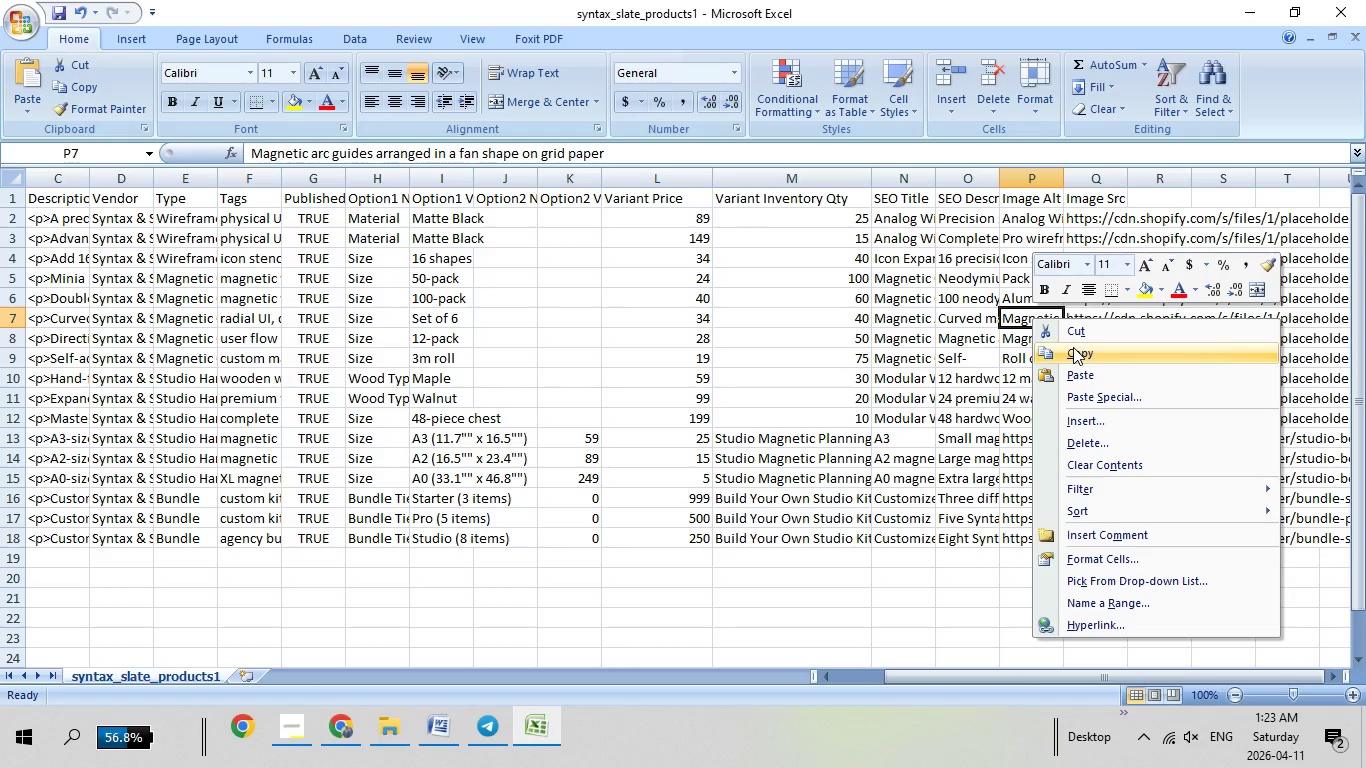 
left_click([1073, 347])
 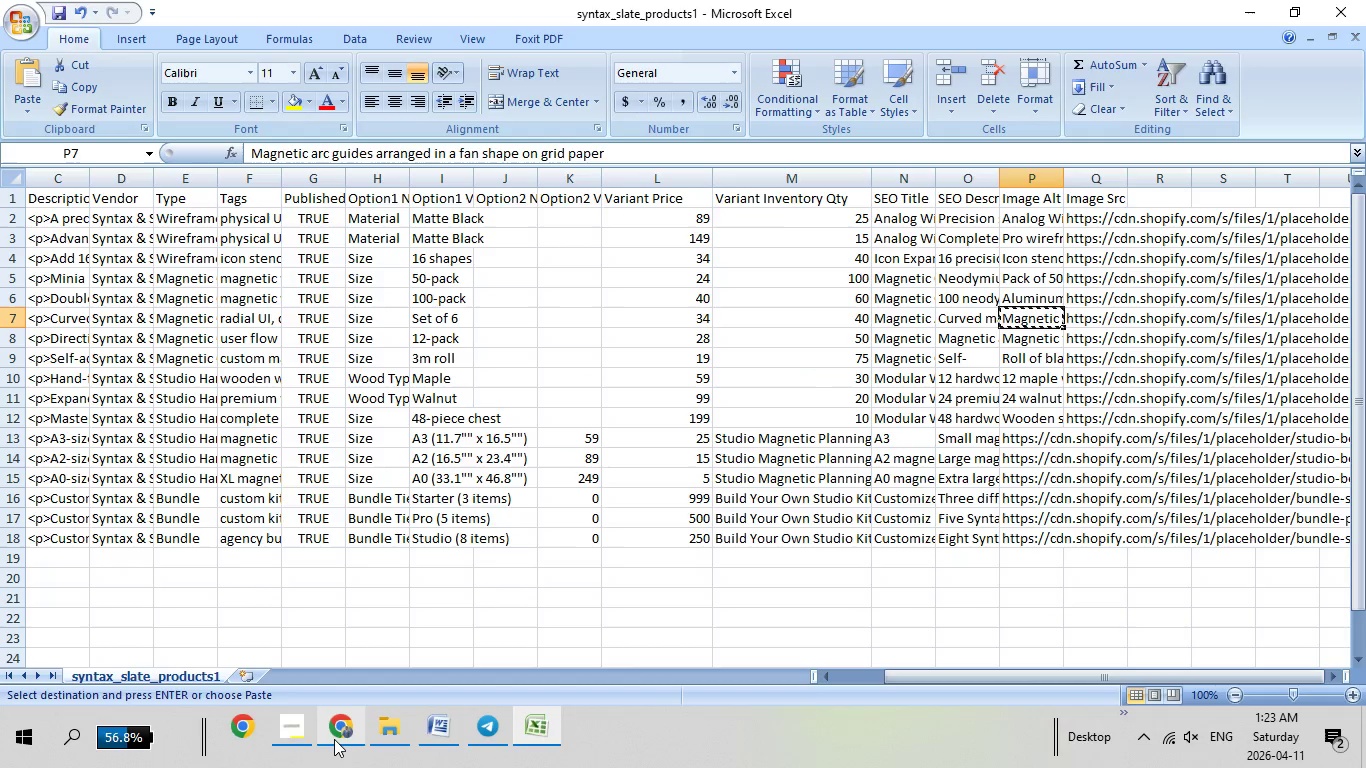 
left_click([336, 733])
 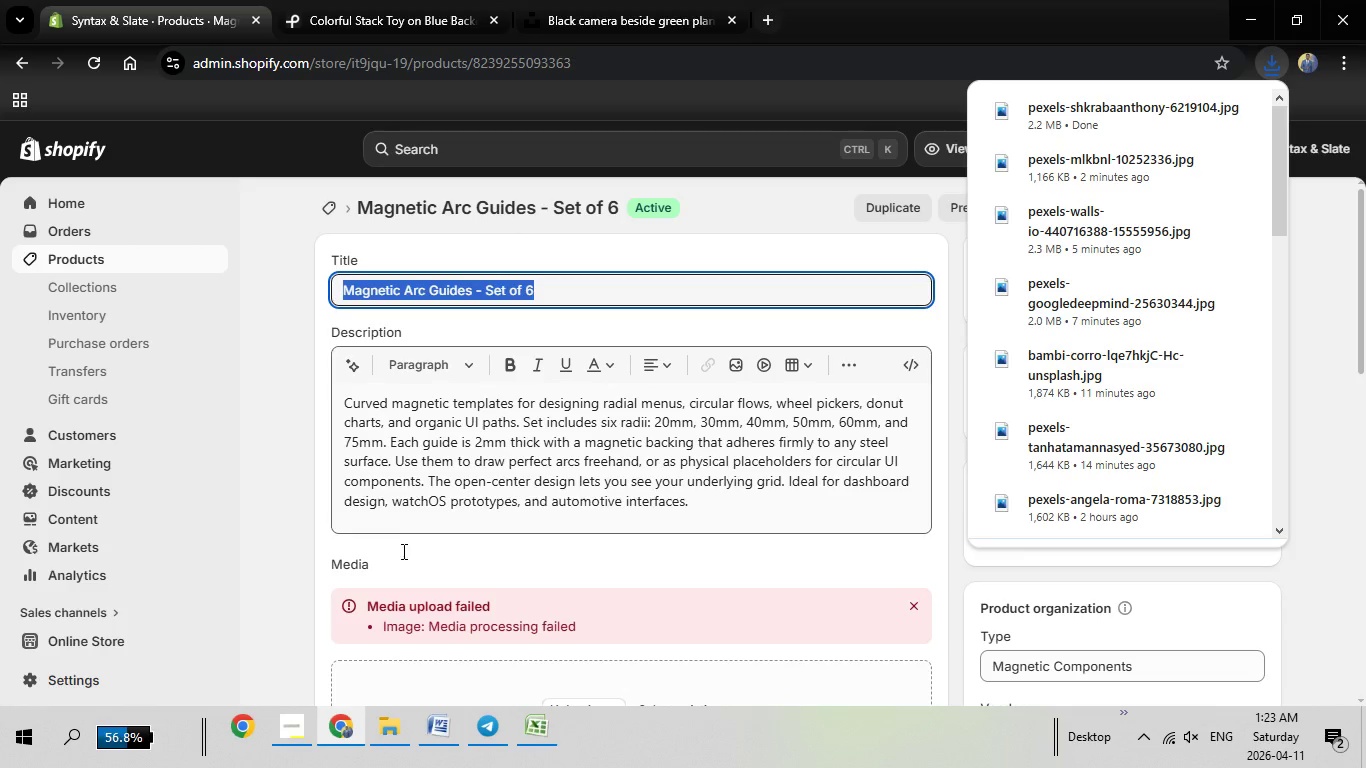 
scroll: coordinate [512, 473], scroll_direction: down, amount: 7.0
 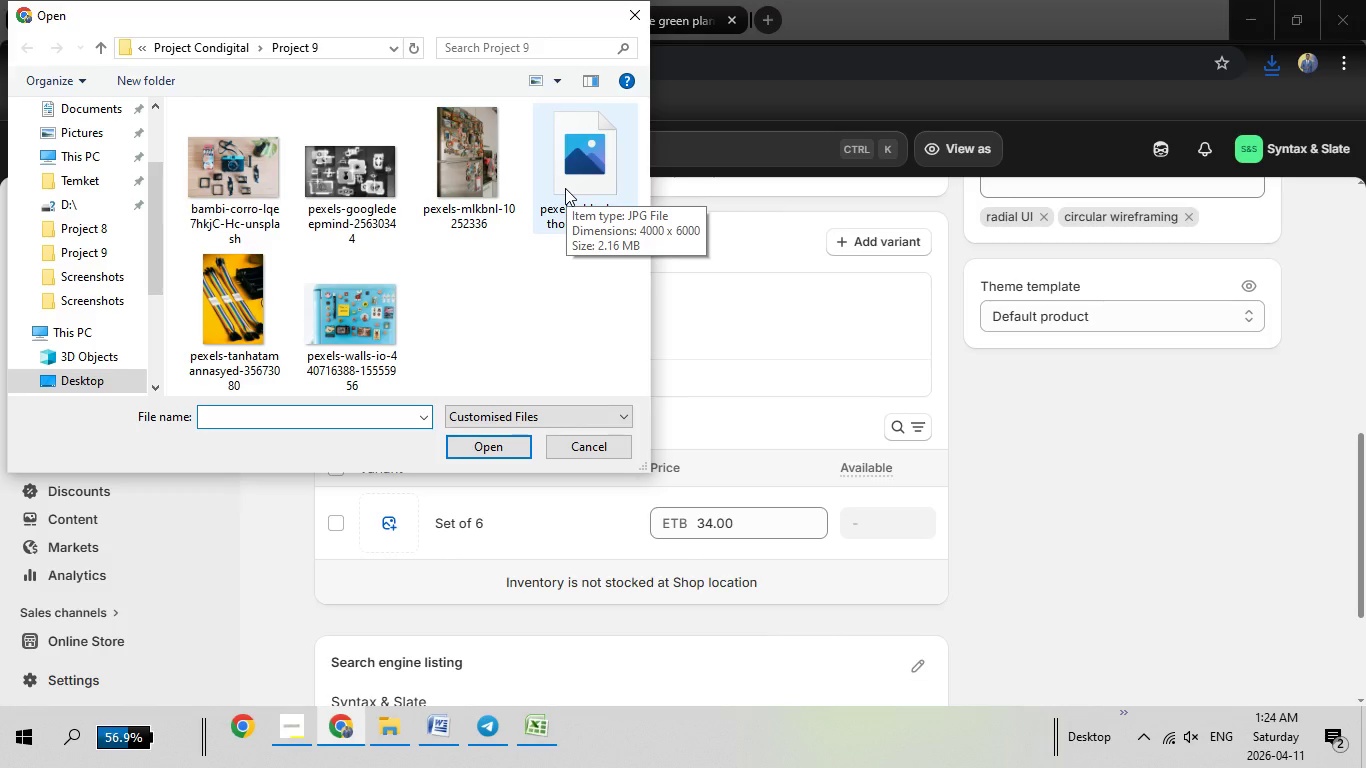 
wait(6.41)
 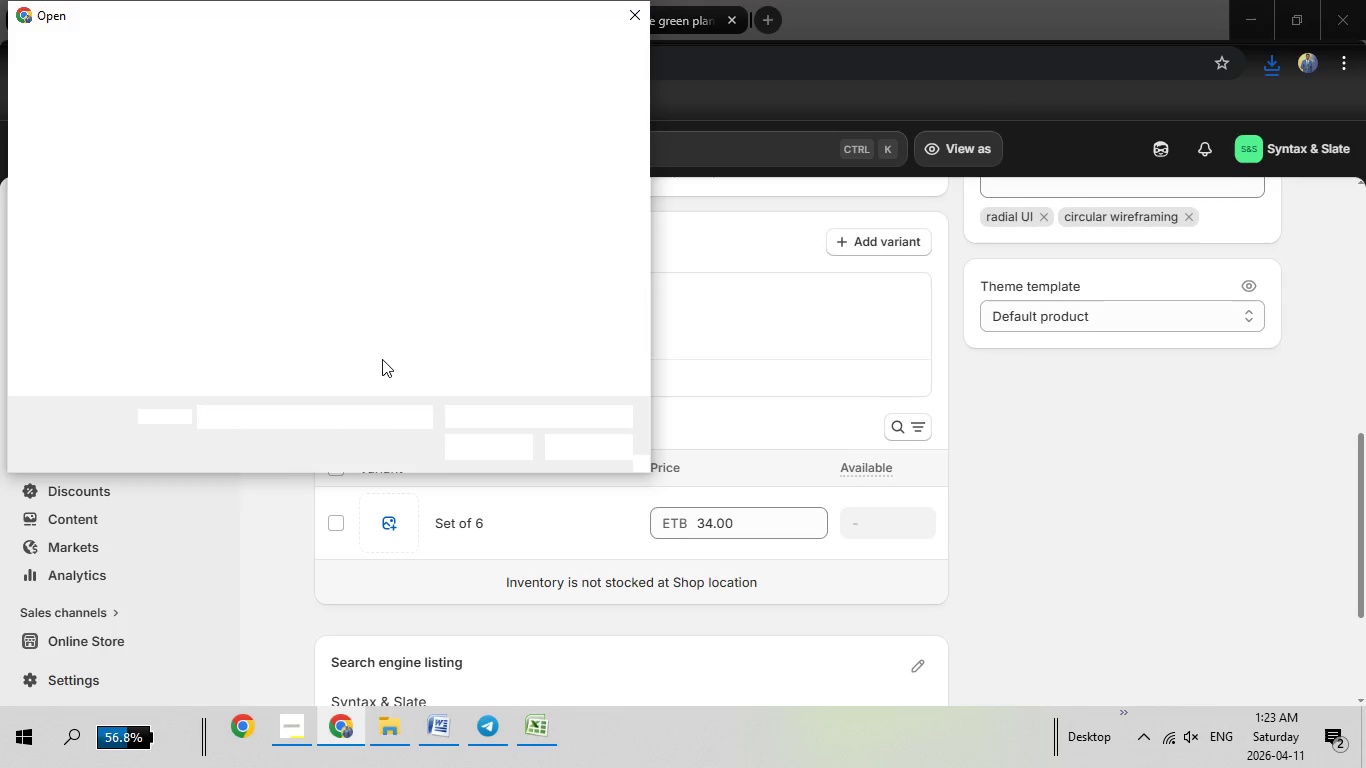 
double_click([565, 188])
 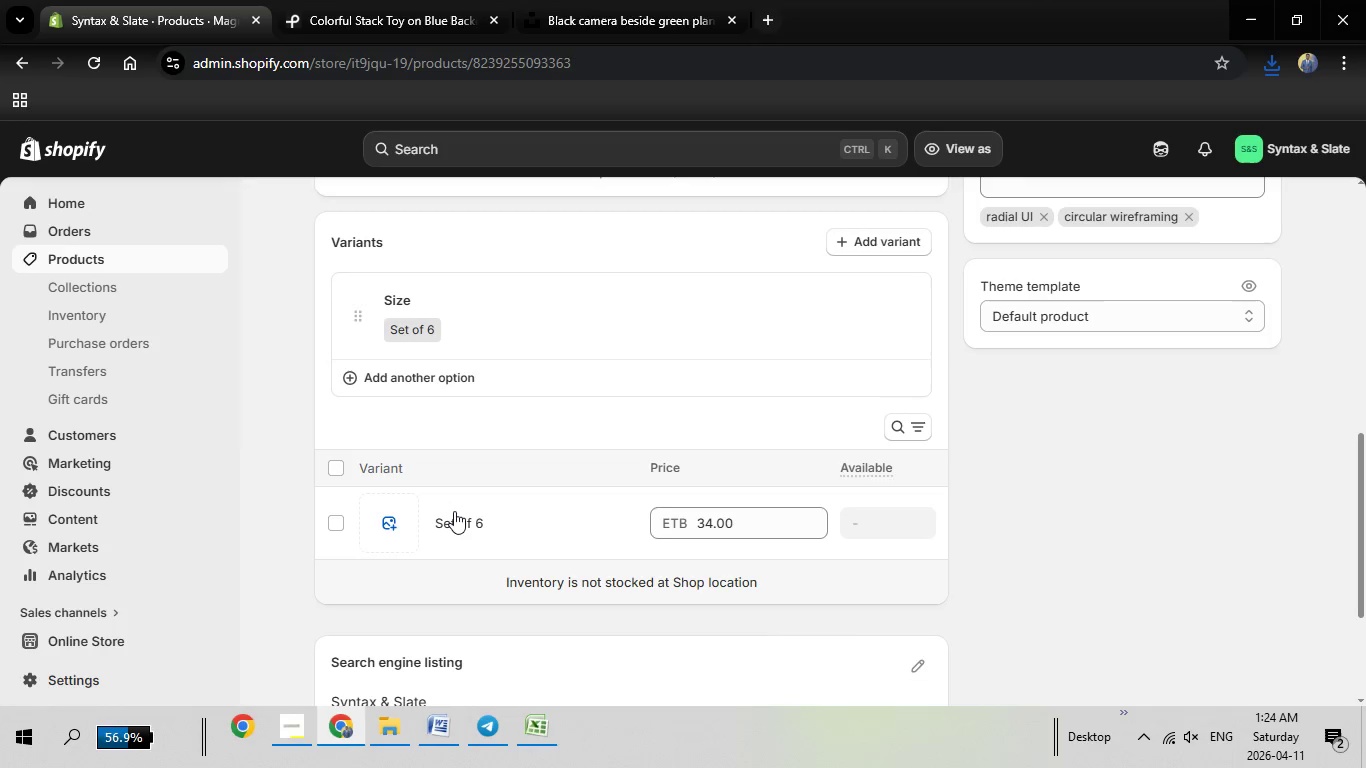 
scroll: coordinate [454, 508], scroll_direction: up, amount: 3.0
 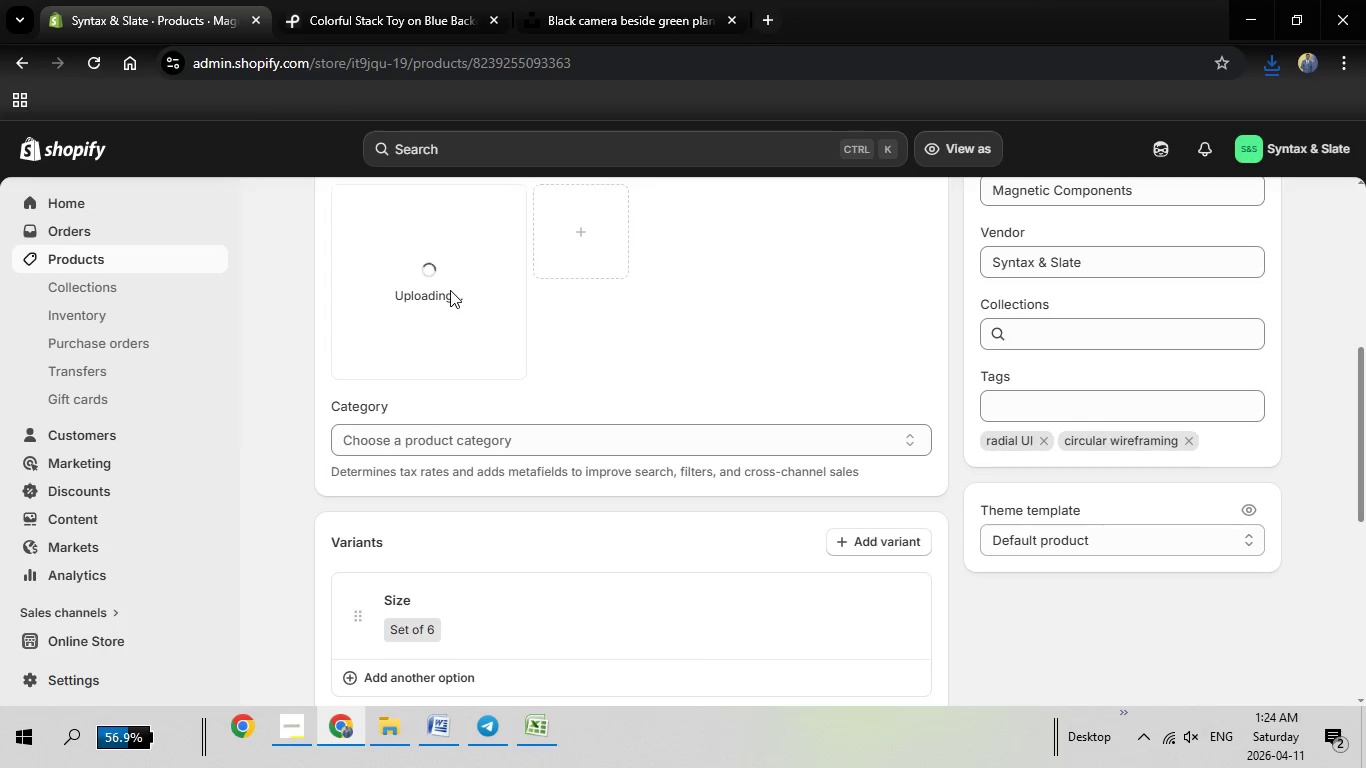 
wait(8.52)
 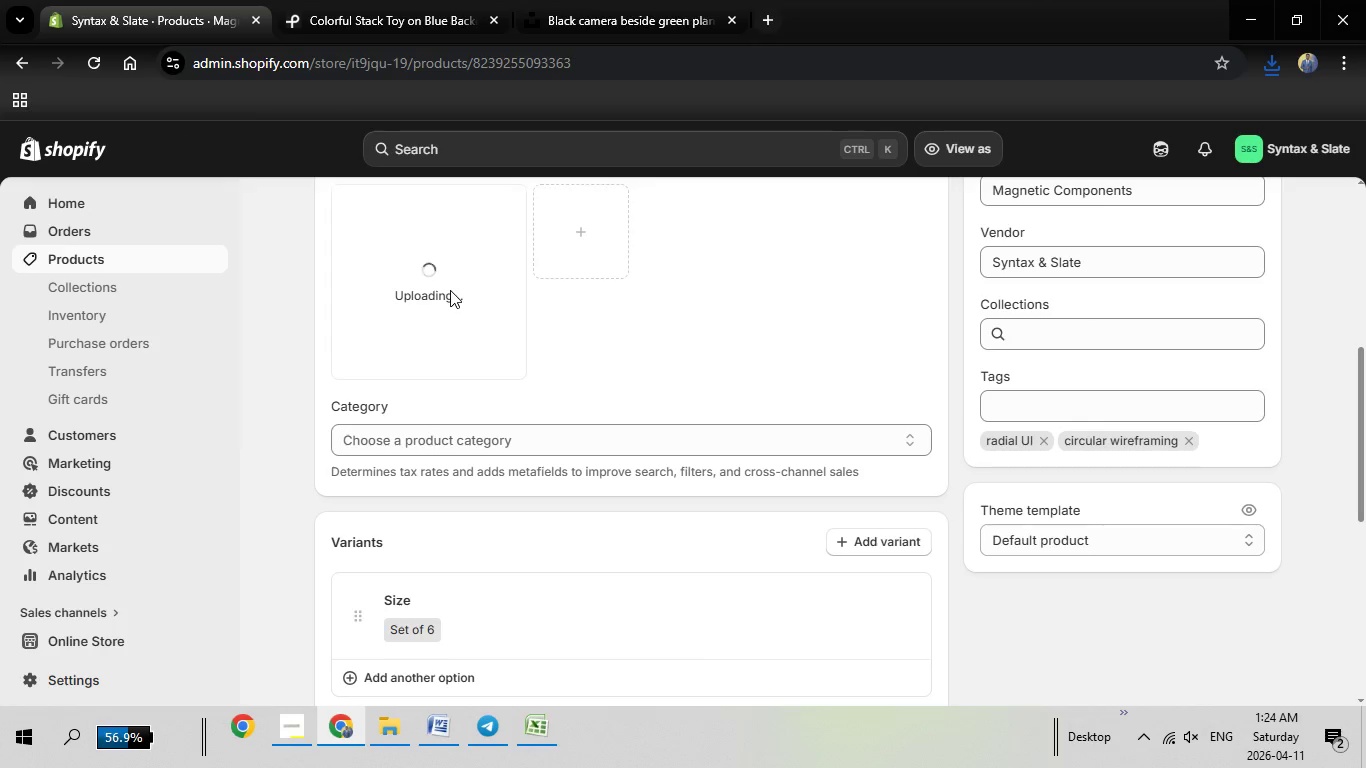 
left_click([439, 291])
 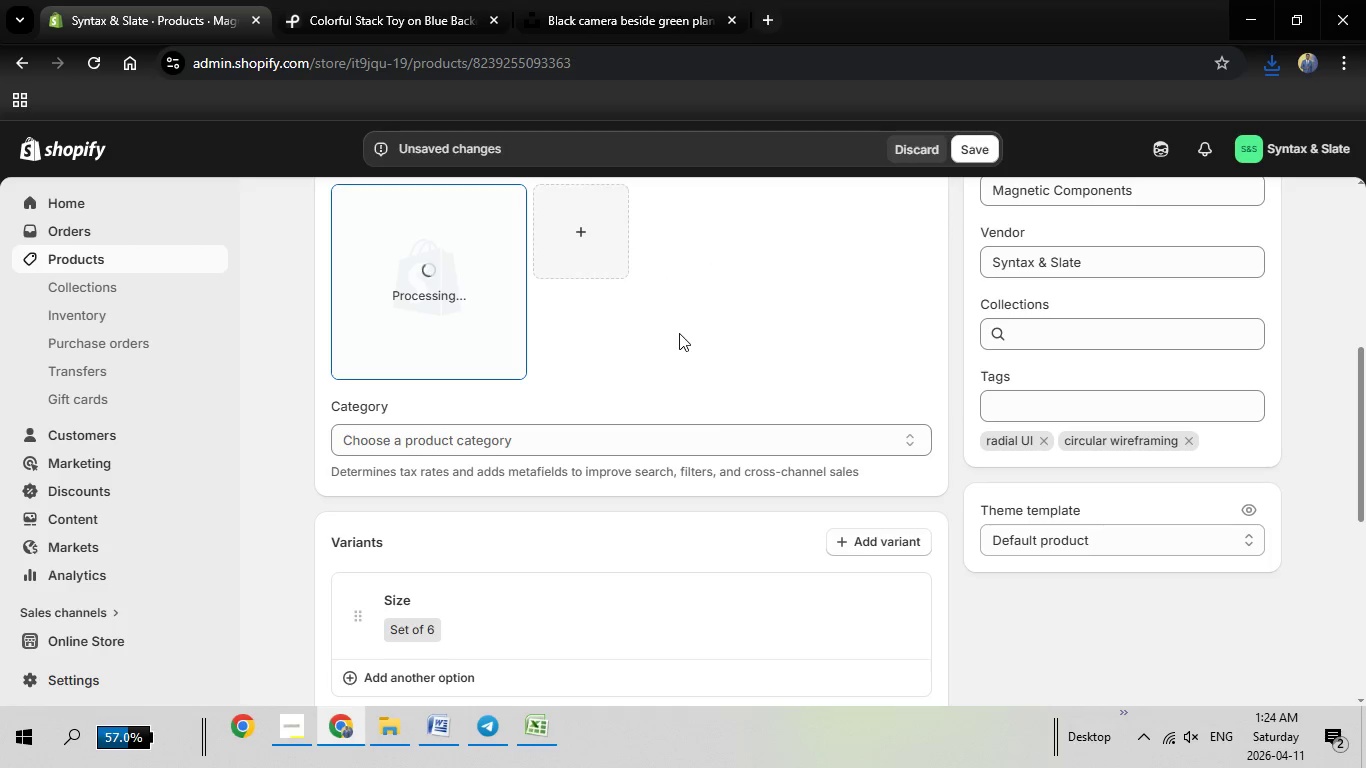 
scroll: coordinate [681, 331], scroll_direction: up, amount: 1.0
 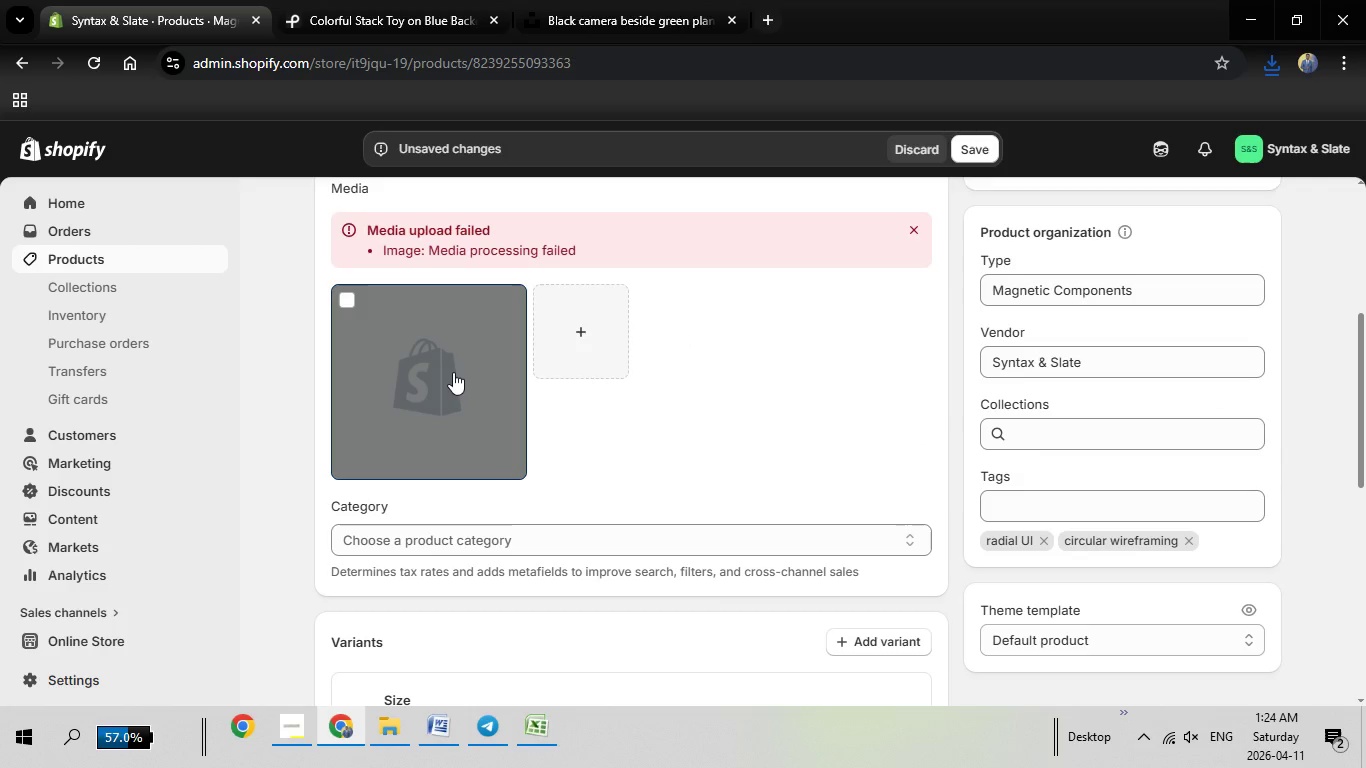 
left_click([453, 372])
 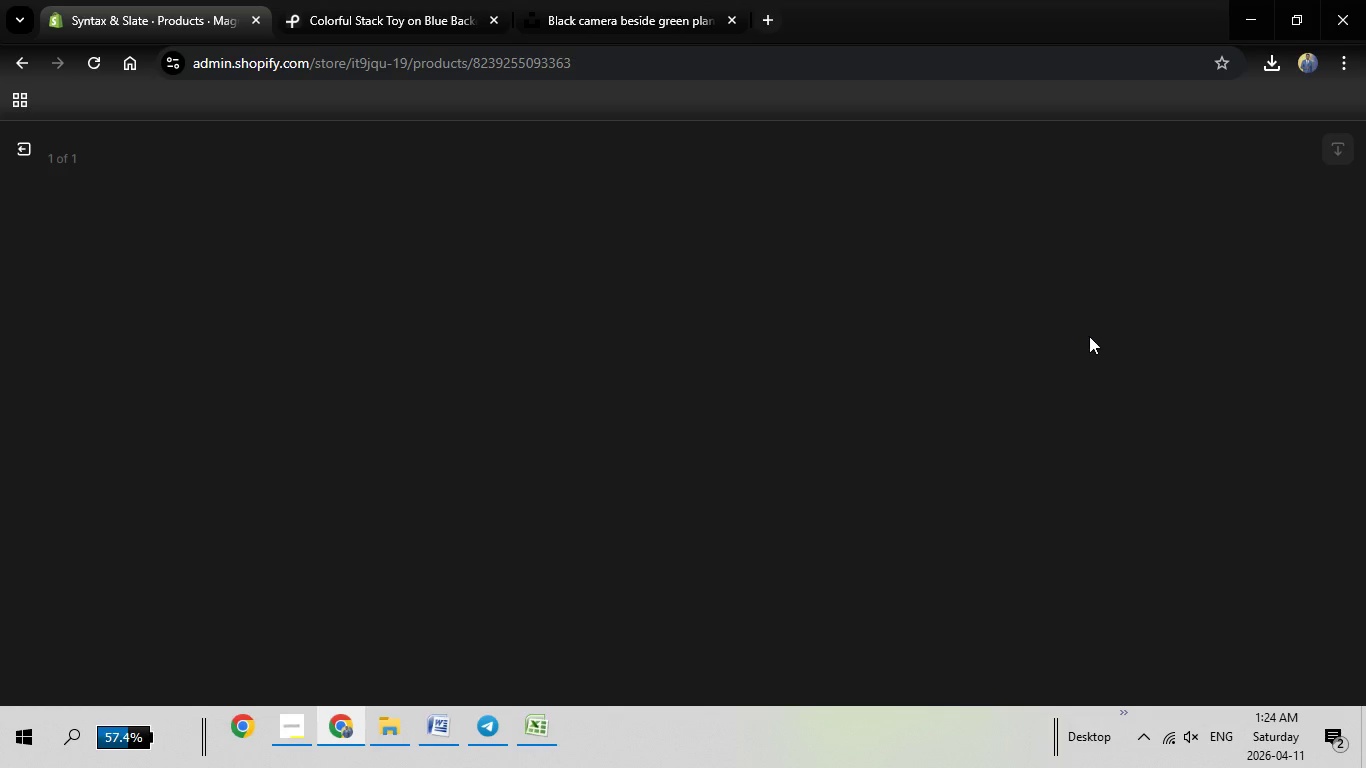 
wait(38.98)
 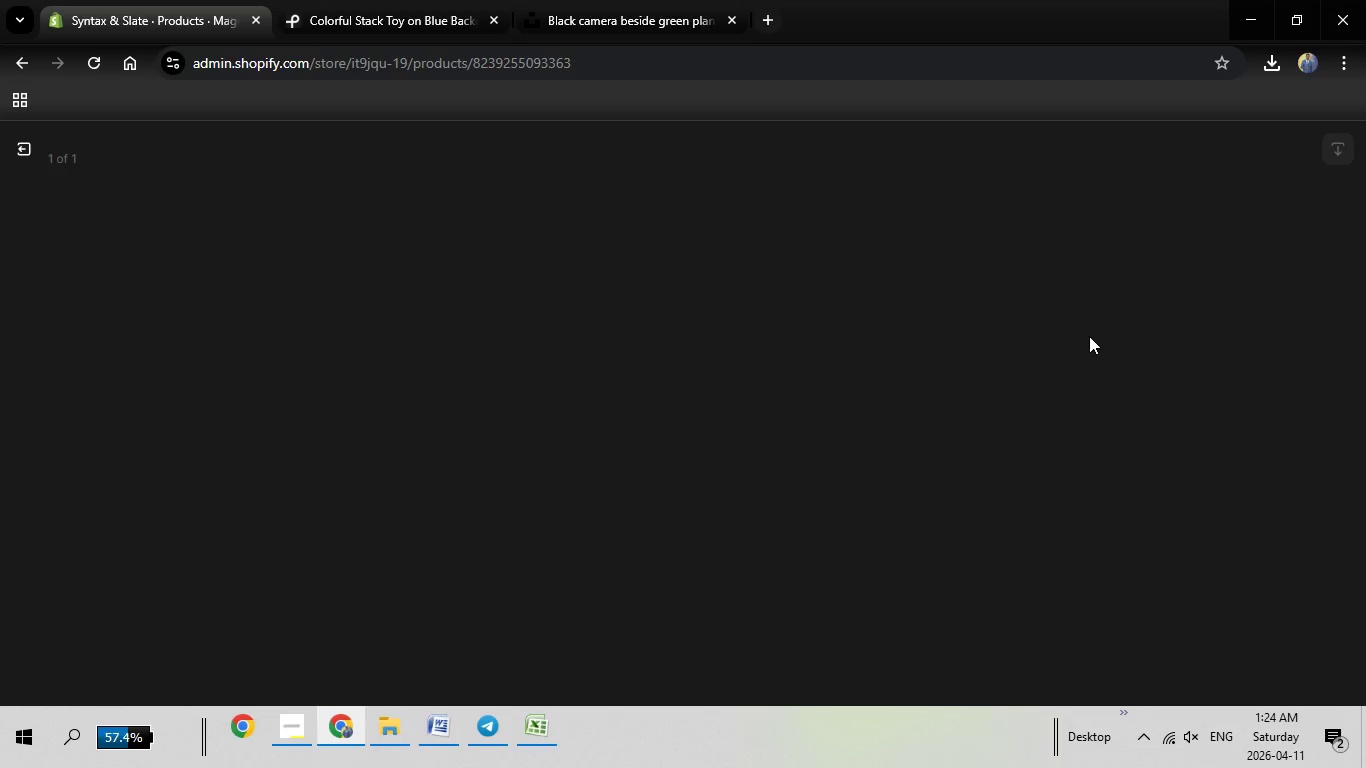 
left_click([1064, 359])
 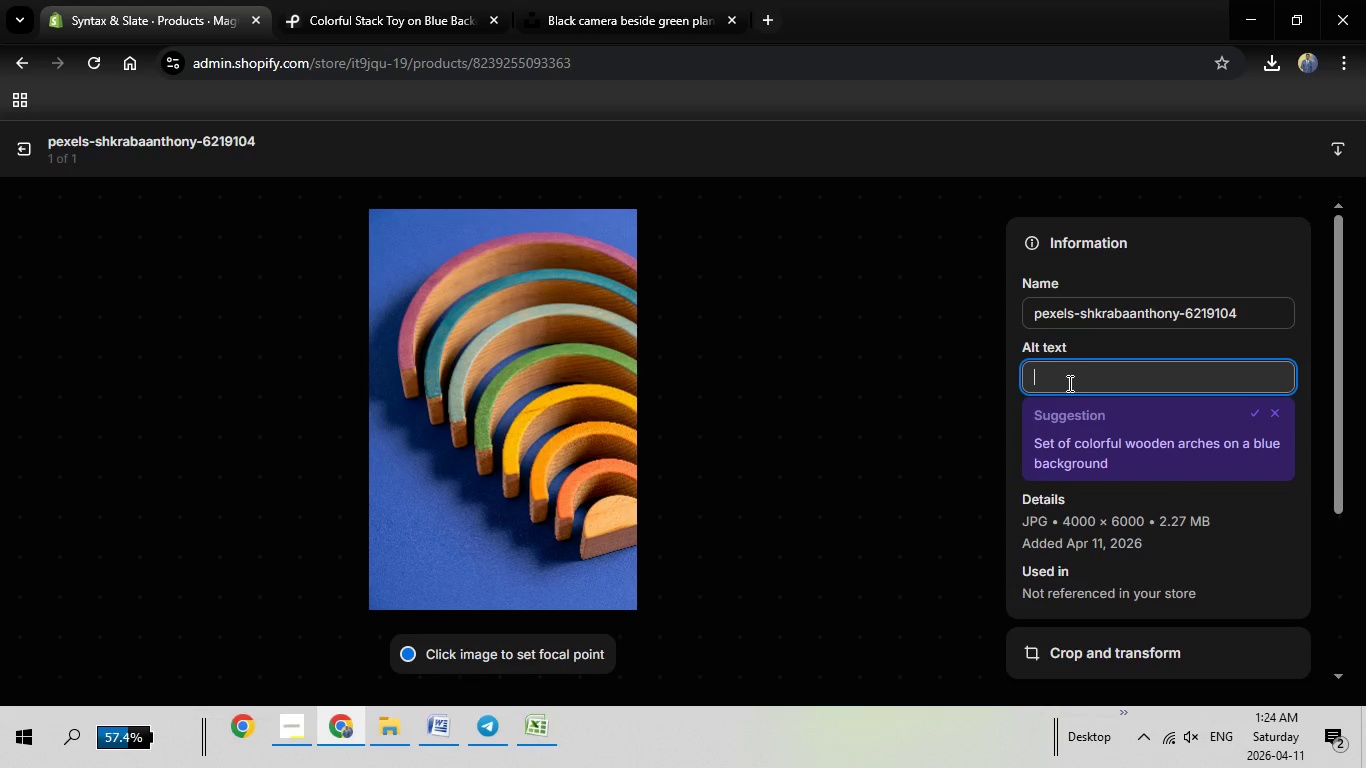 
right_click([1068, 383])
 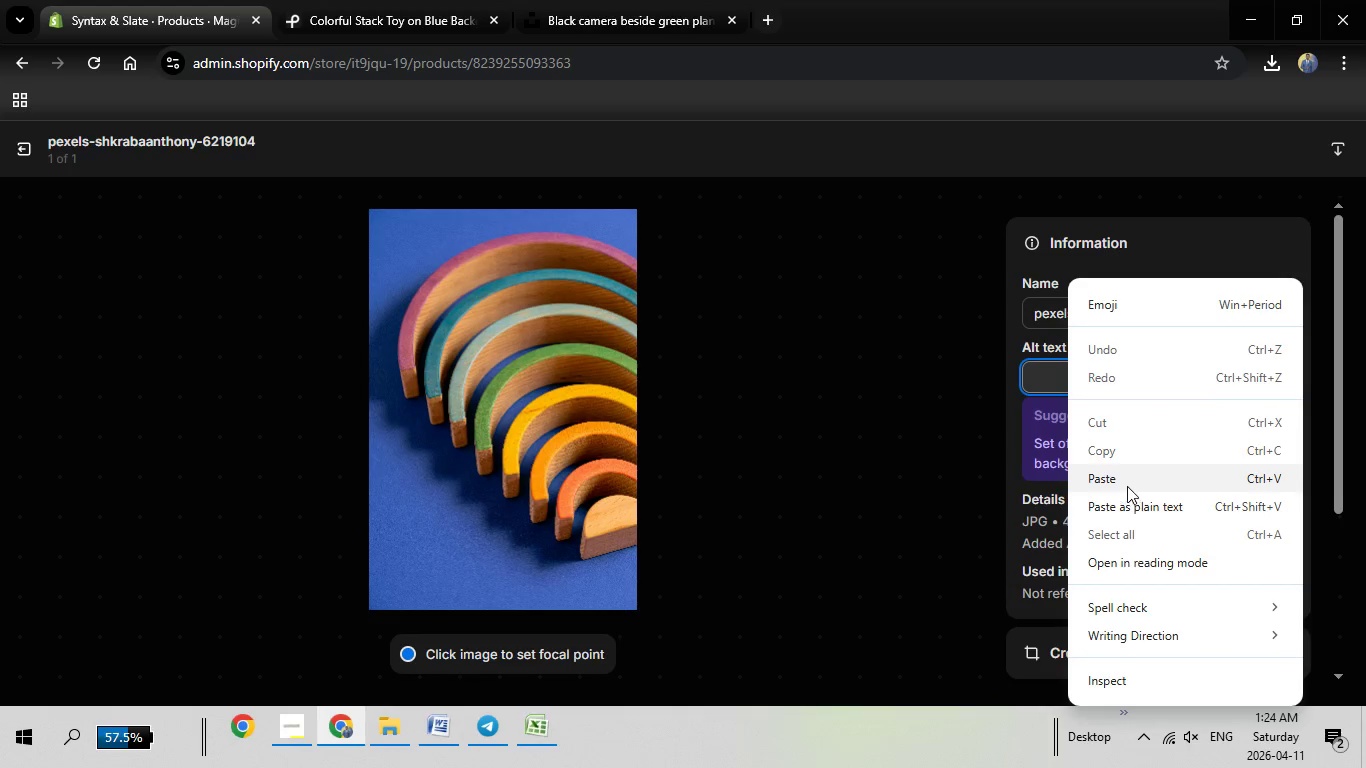 
left_click([1124, 482])
 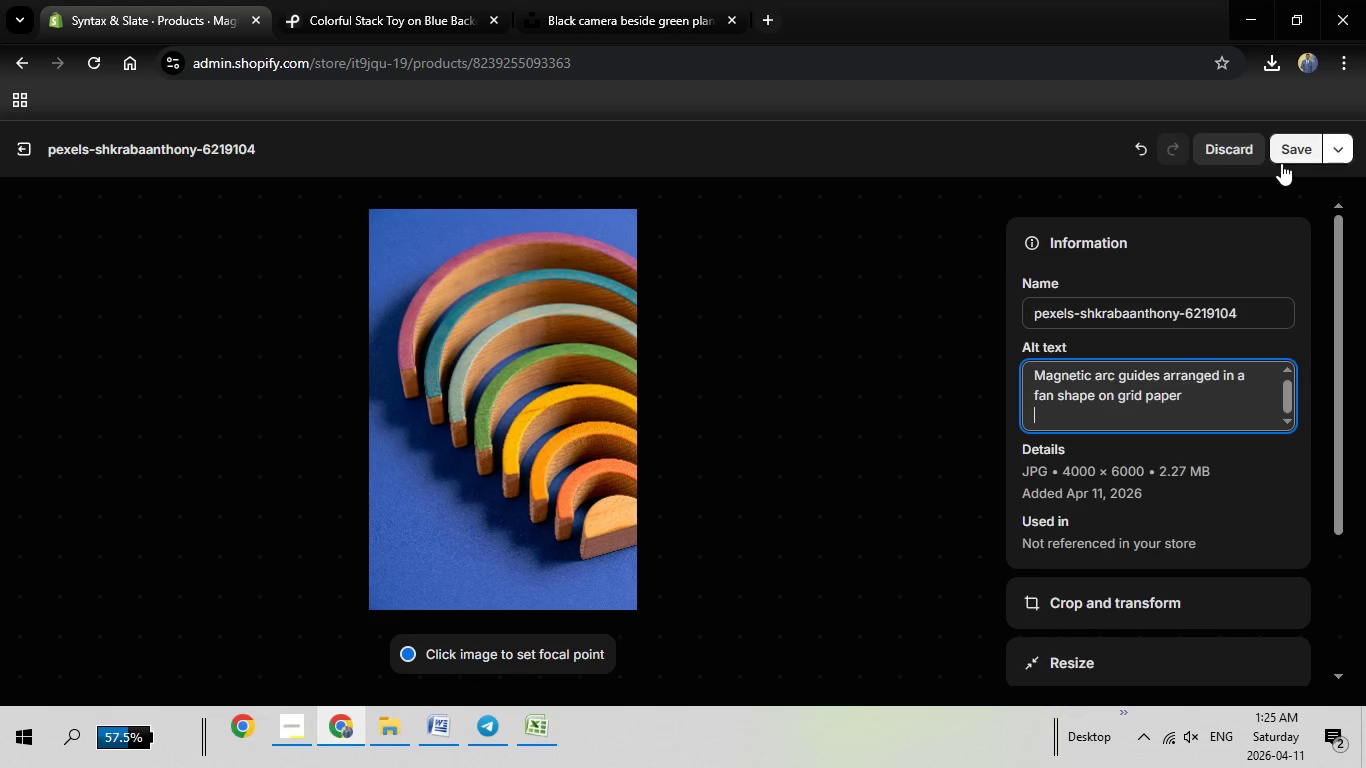 
left_click([1285, 151])
 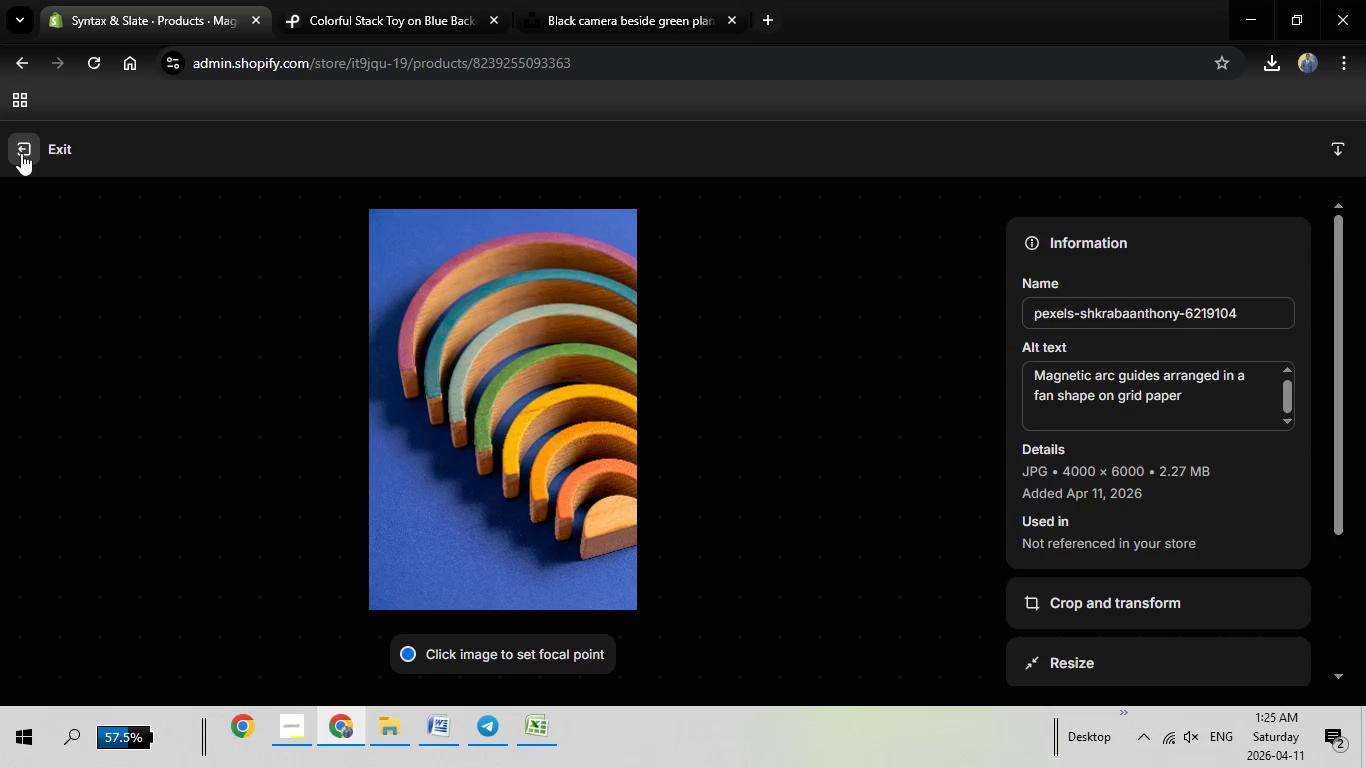 
left_click([21, 153])
 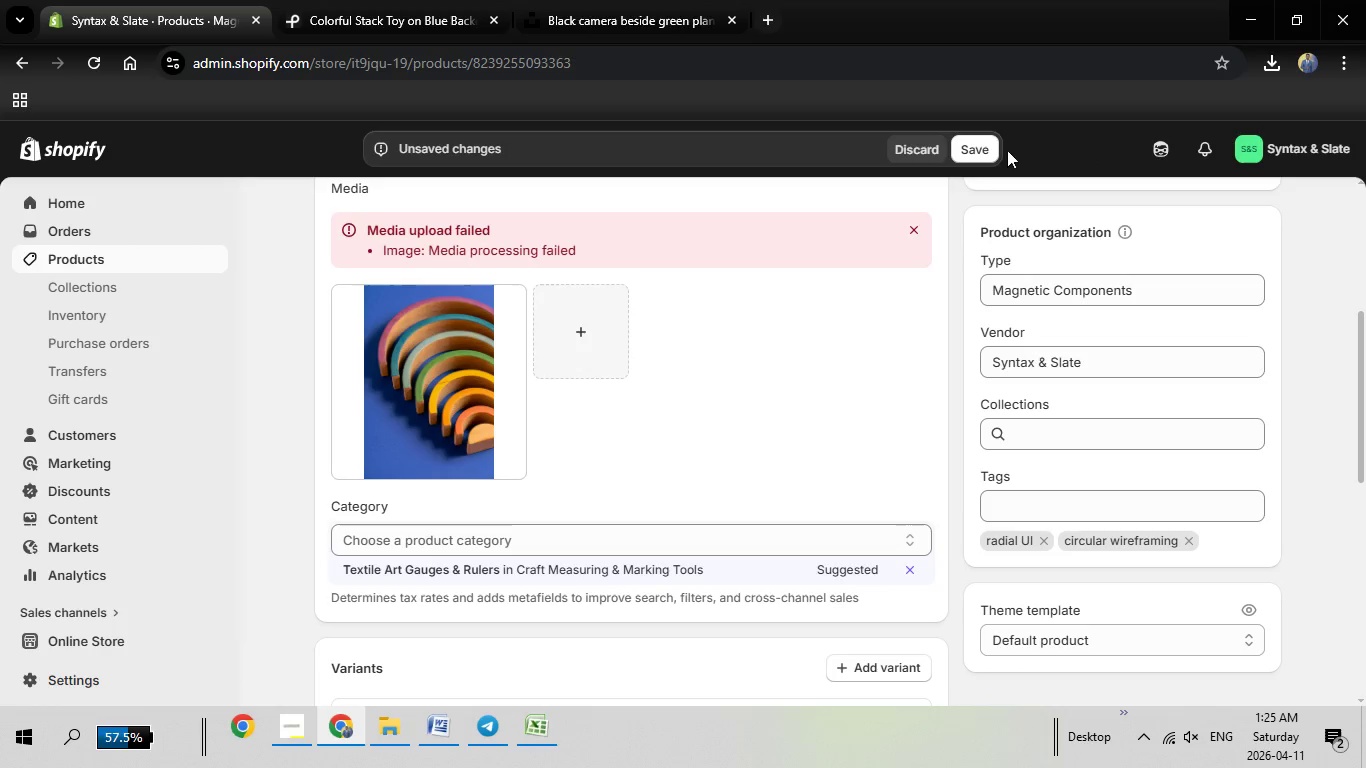 
left_click([984, 153])
 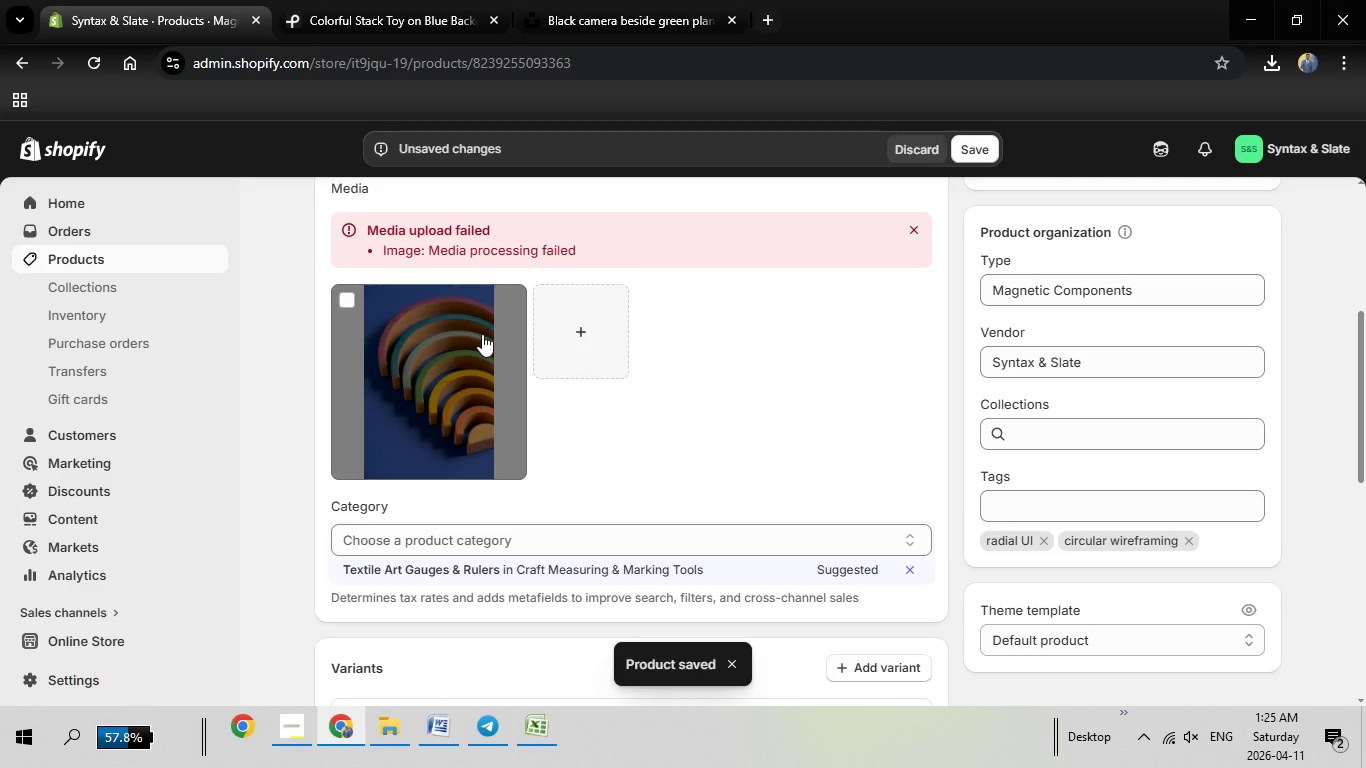 
wait(28.95)
 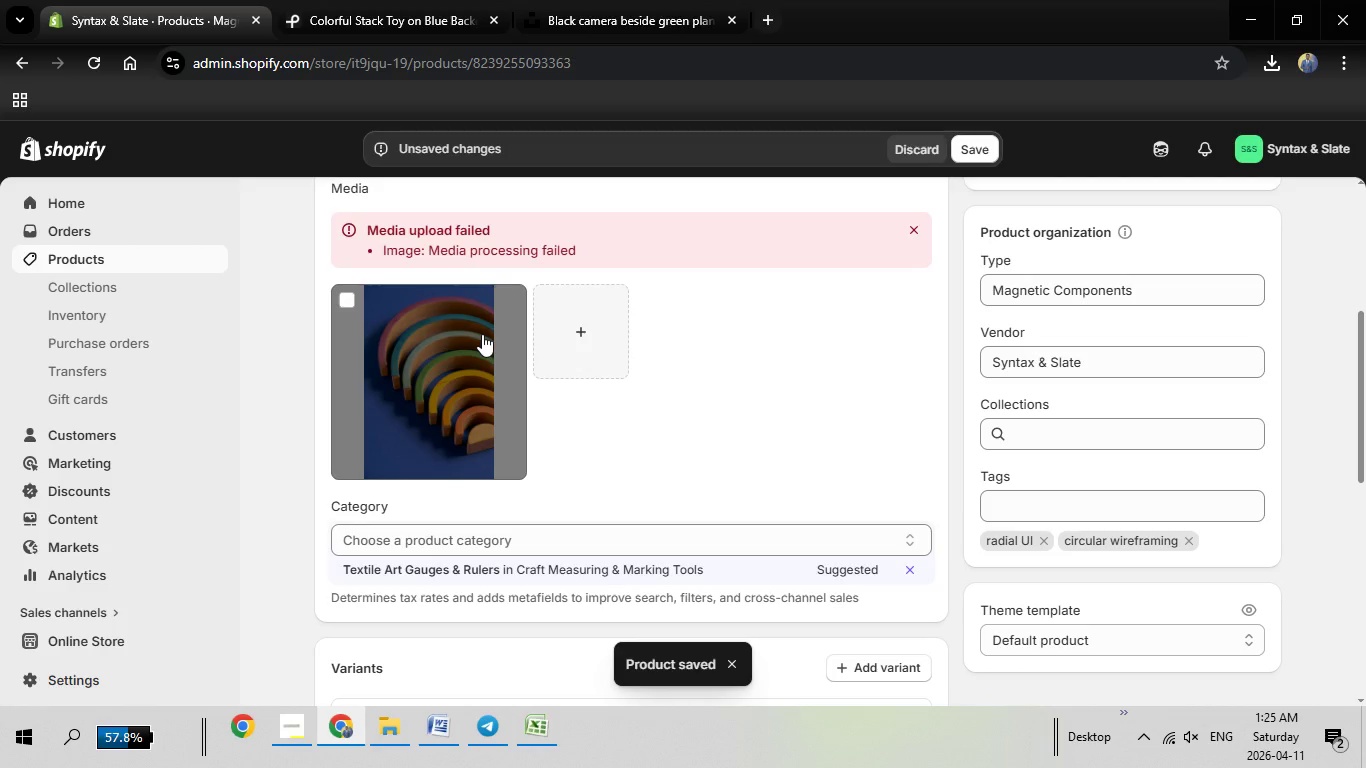 
left_click([117, 260])
 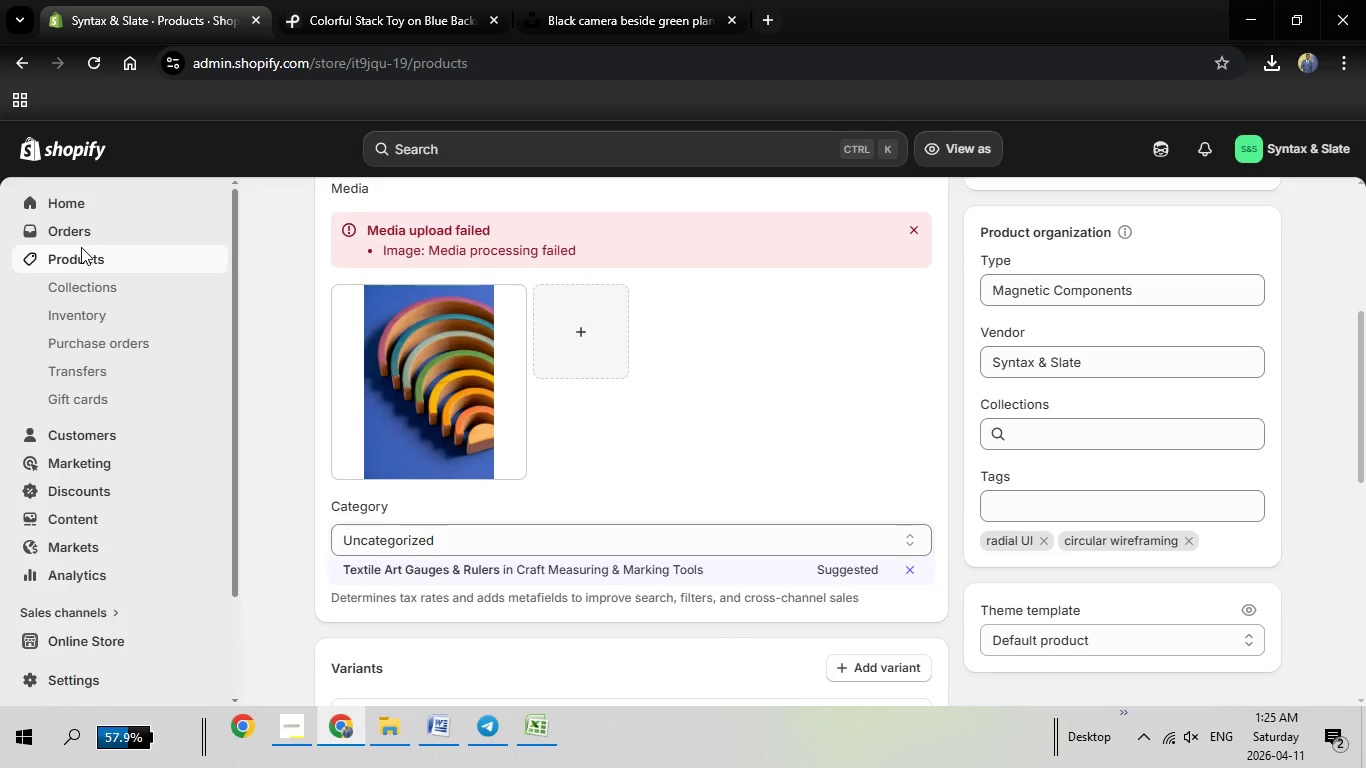 
wait(9.83)
 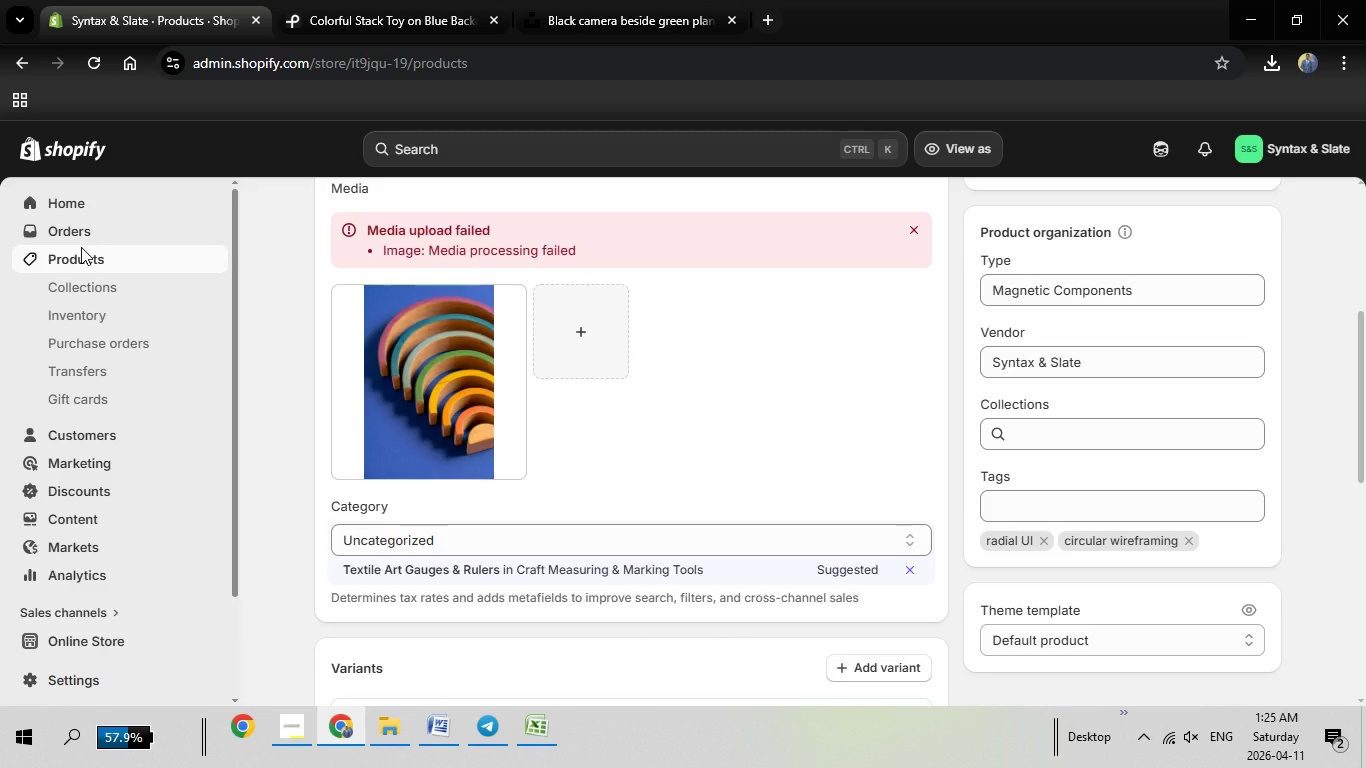 
left_click([358, 557])
 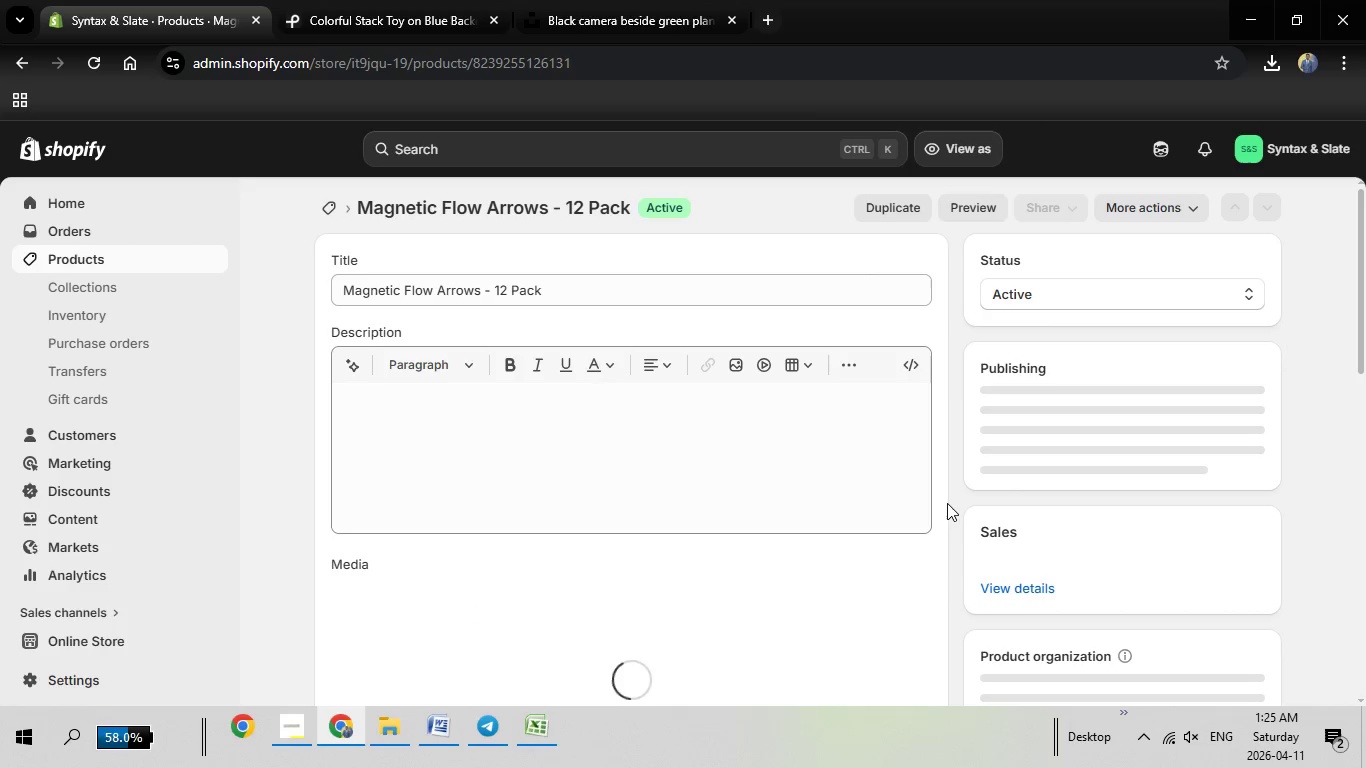 
wait(15.64)
 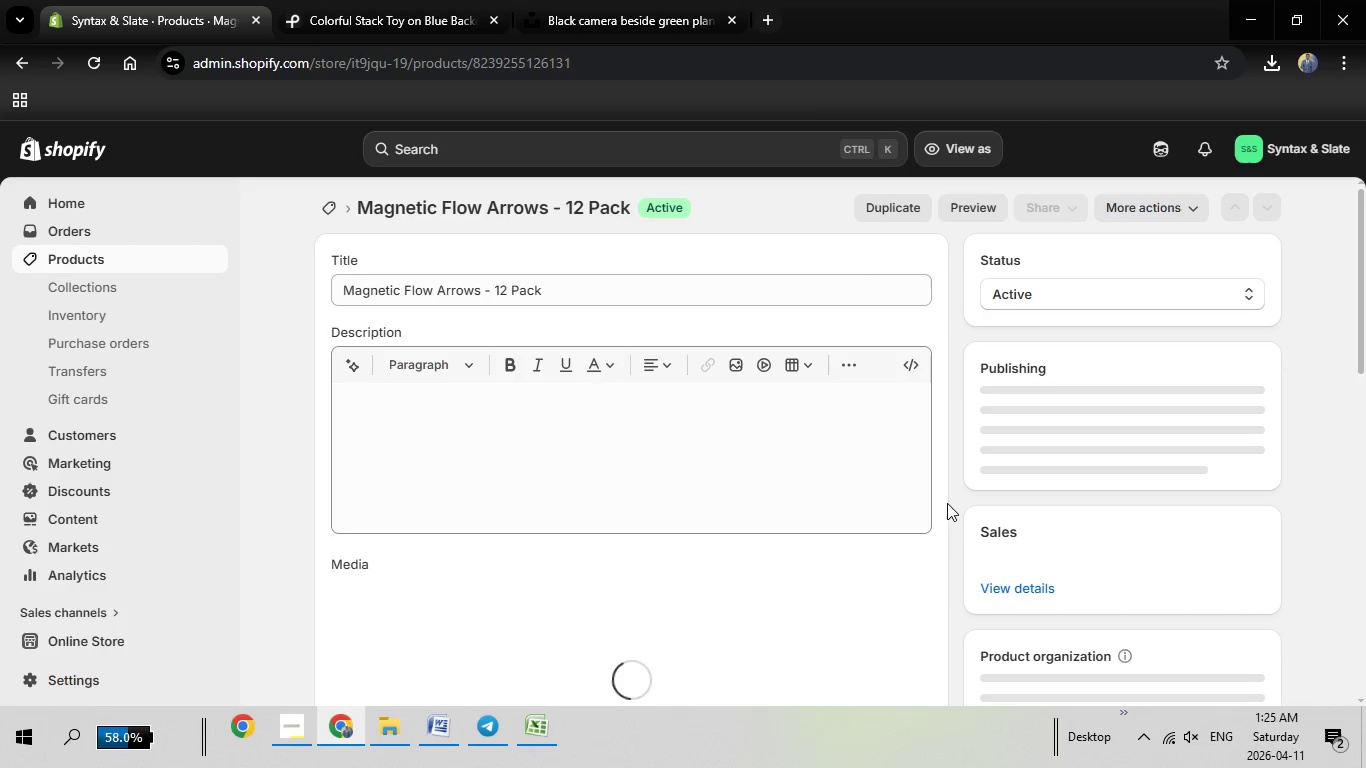 
left_click_drag(start_coordinate=[548, 290], to_coordinate=[313, 298])
 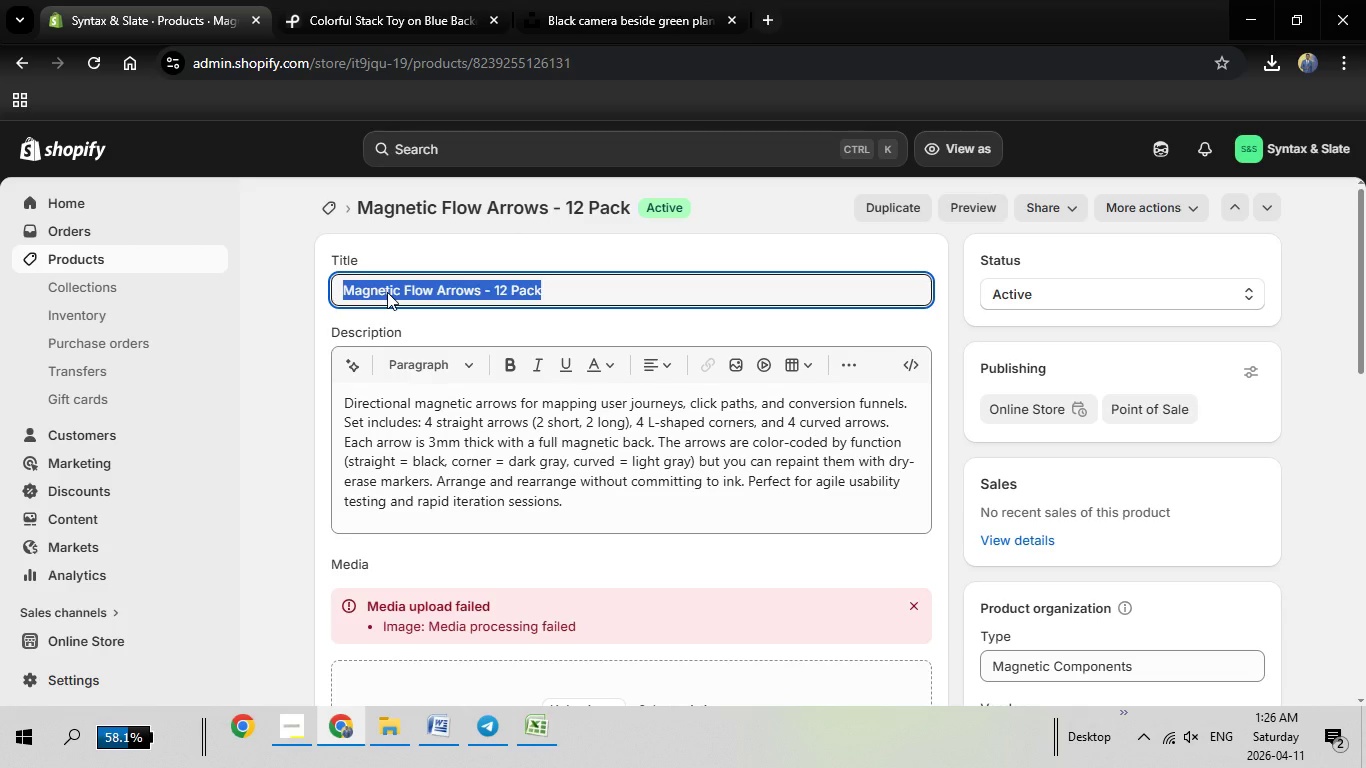 
right_click([387, 292])
 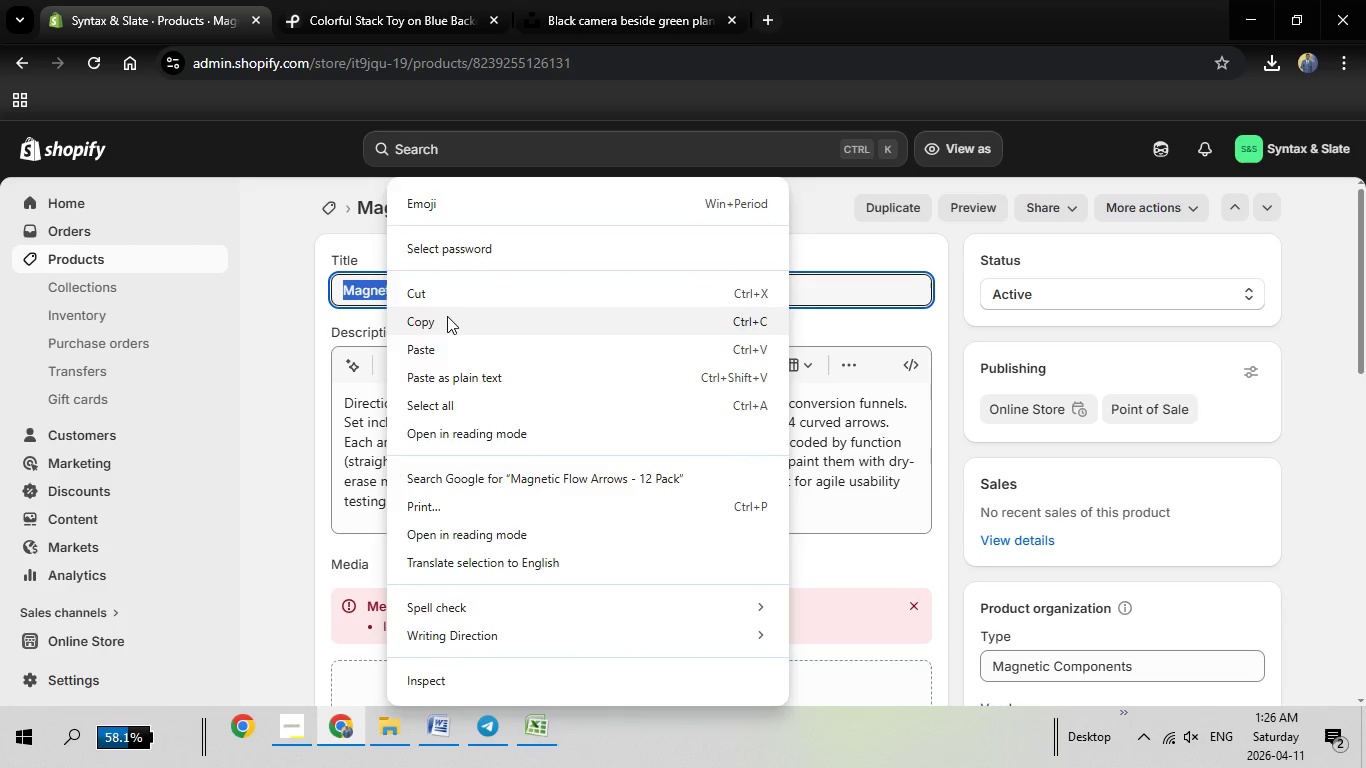 
left_click([447, 316])
 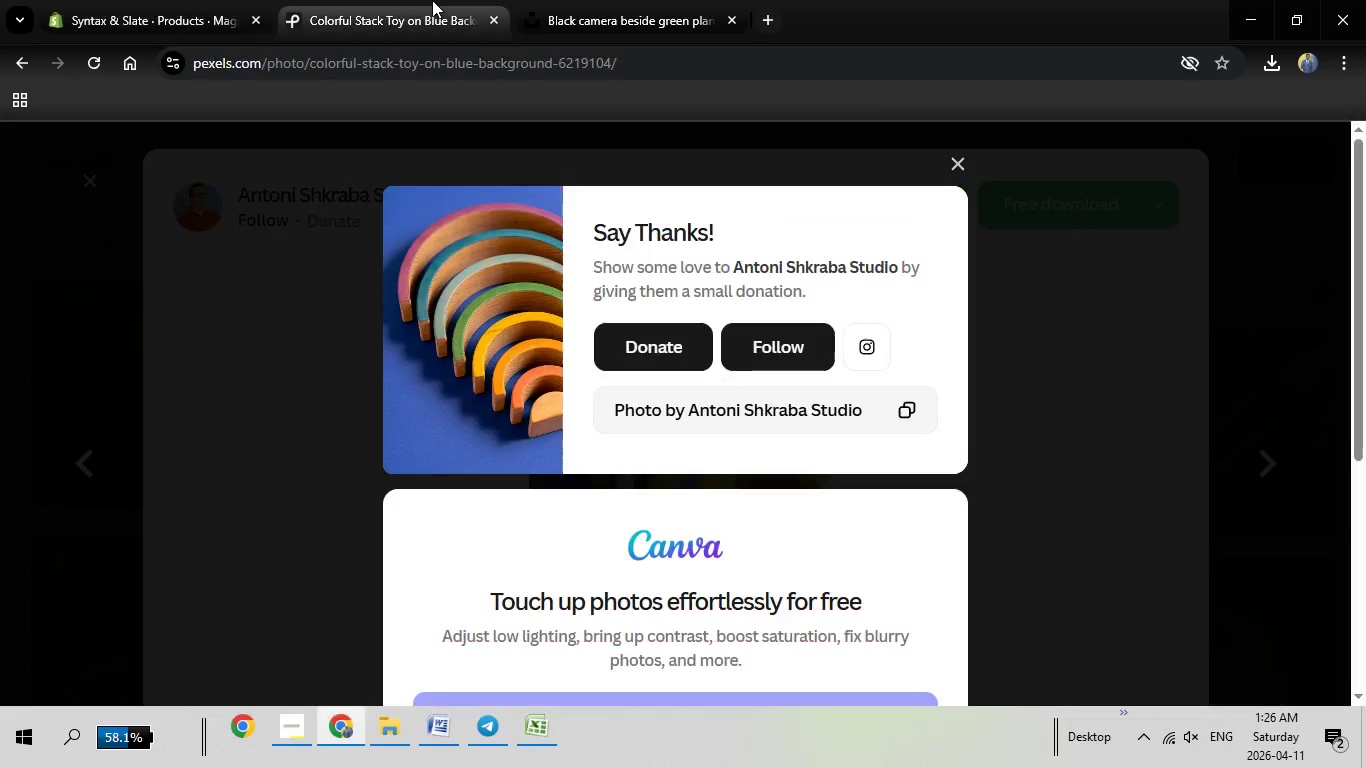 
left_click([432, 0])
 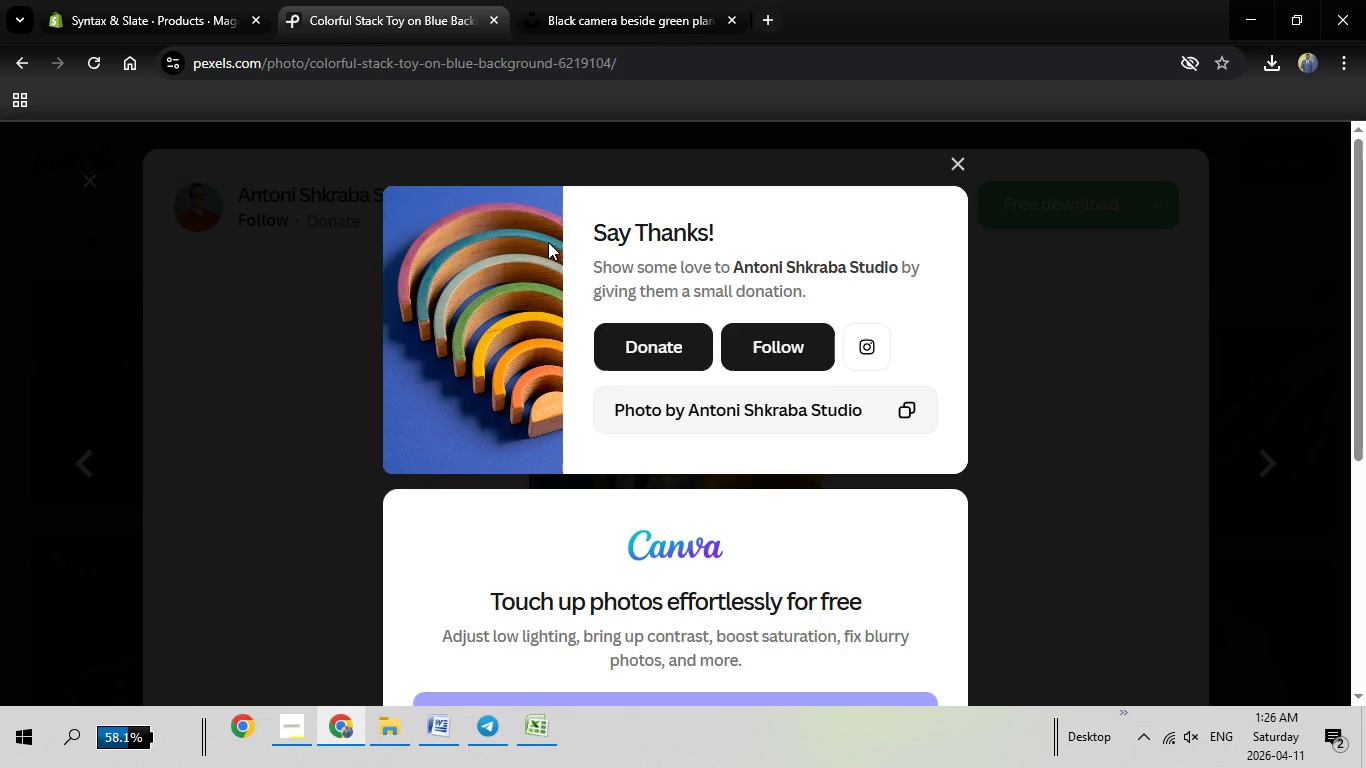 
key(Escape)
 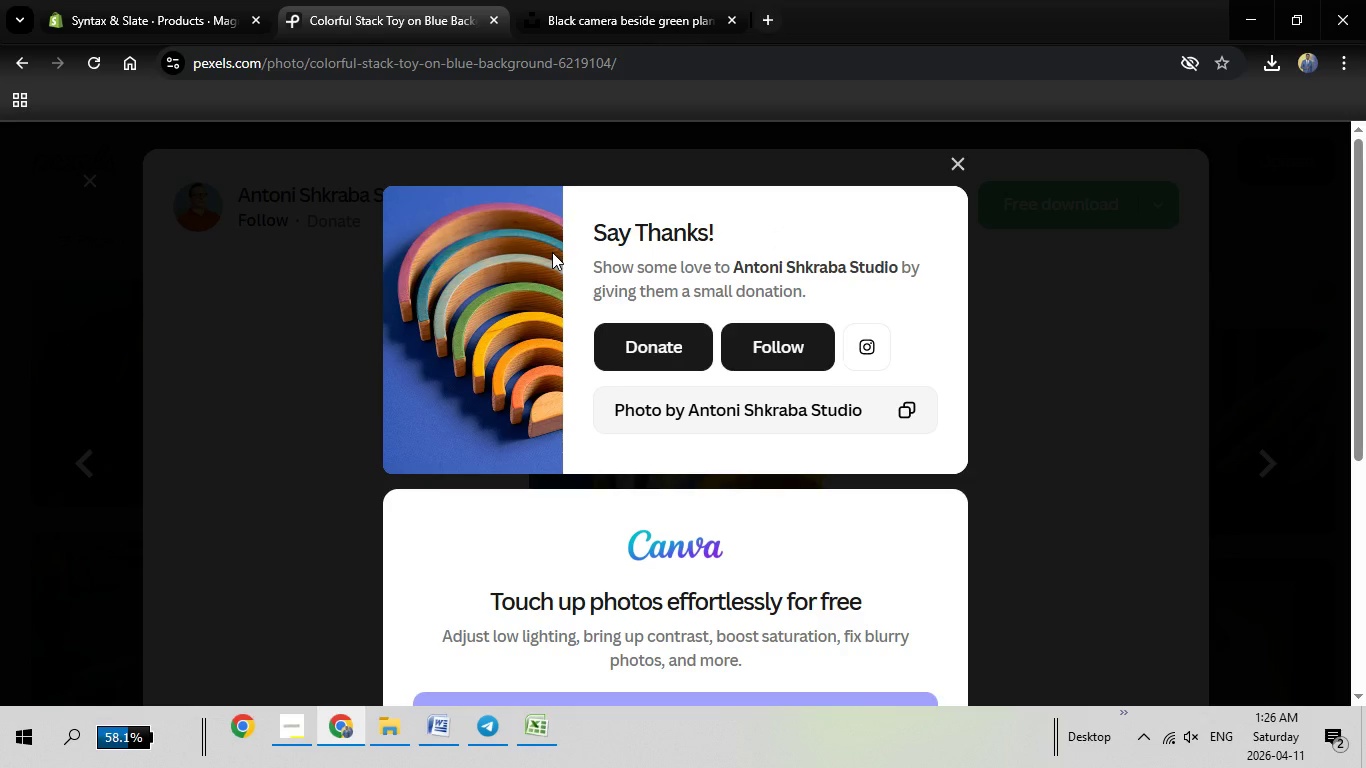 
key(Escape)
 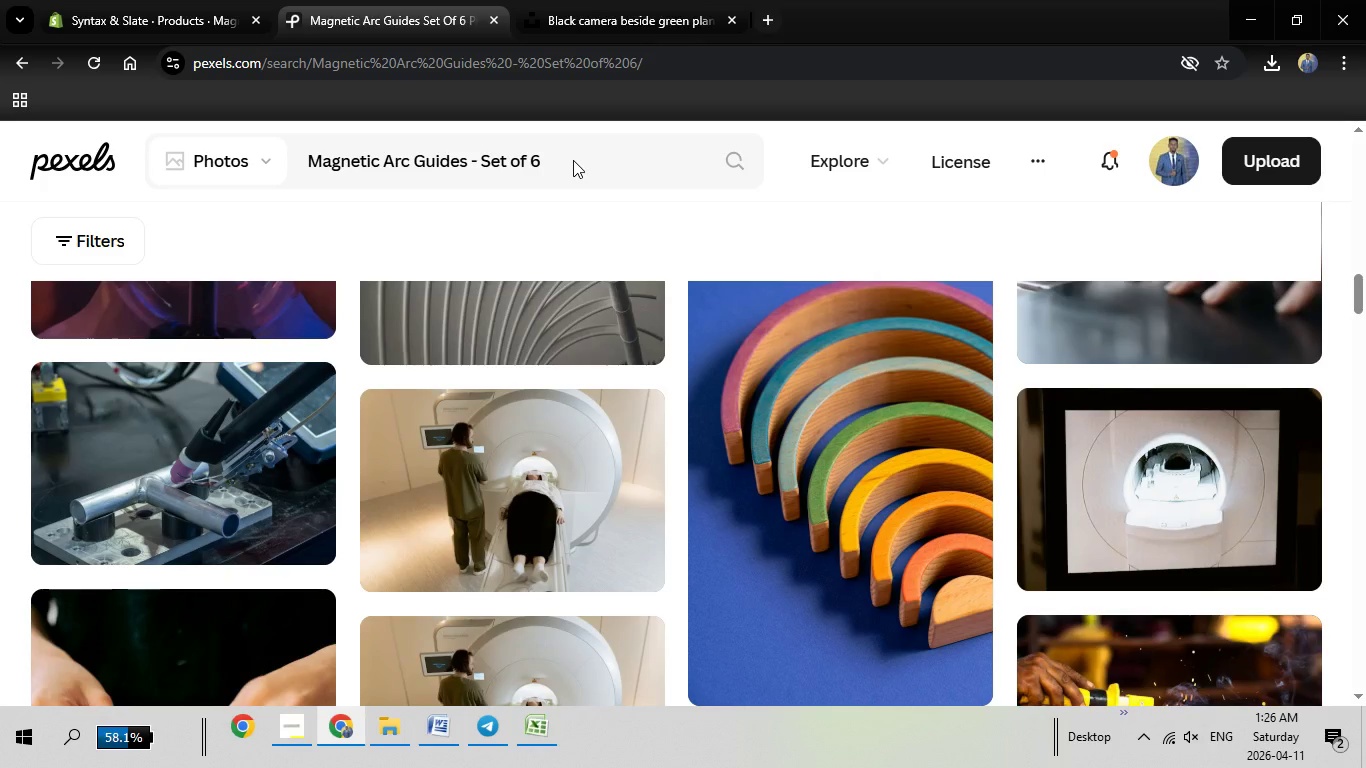 
left_click_drag(start_coordinate=[573, 160], to_coordinate=[275, 179])
 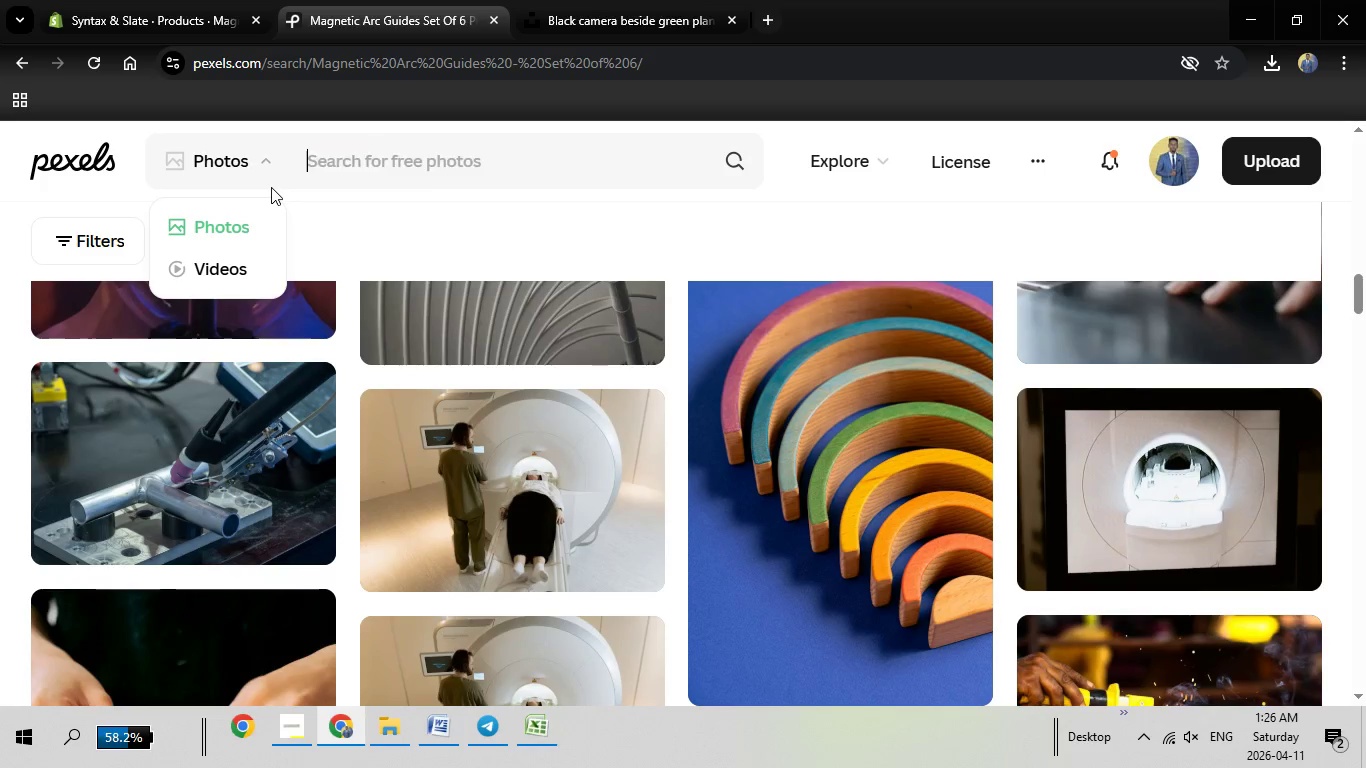 
key(Backspace)
 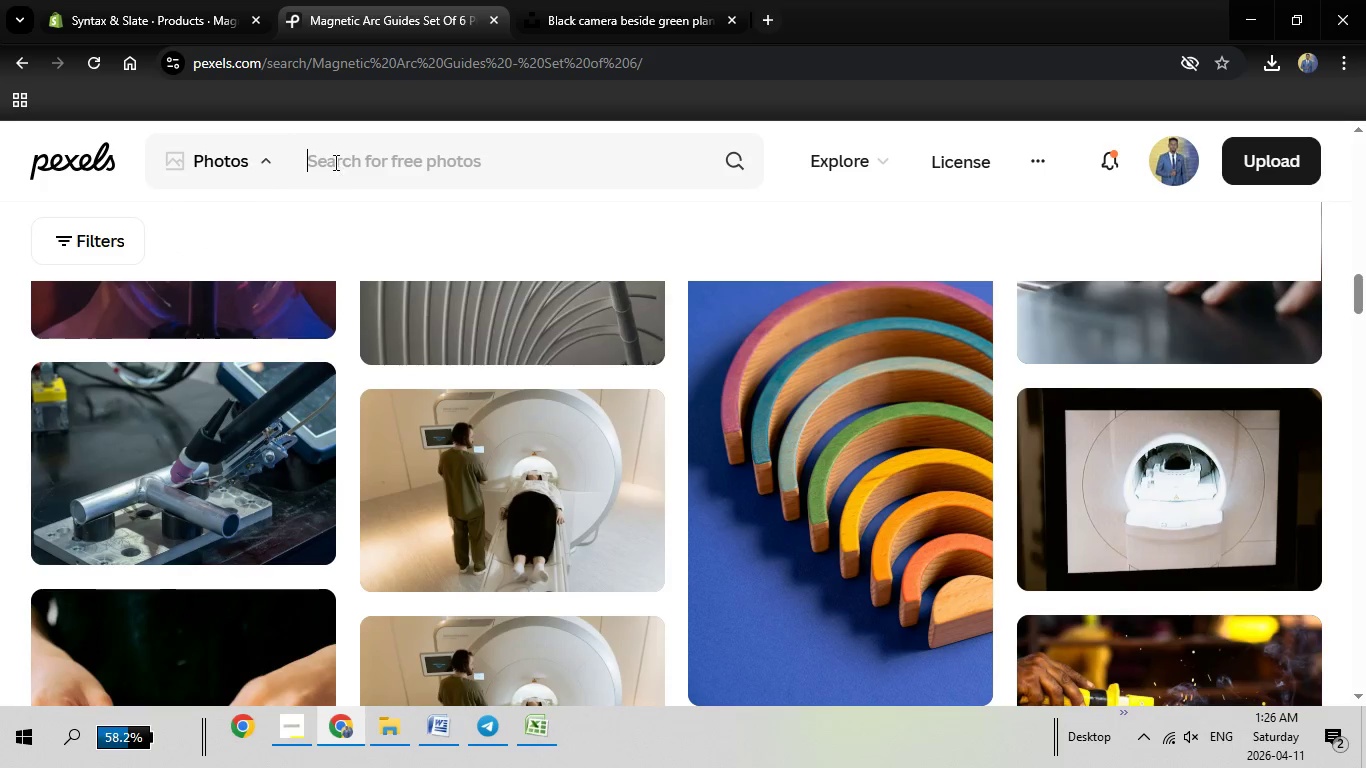 
right_click([334, 162])
 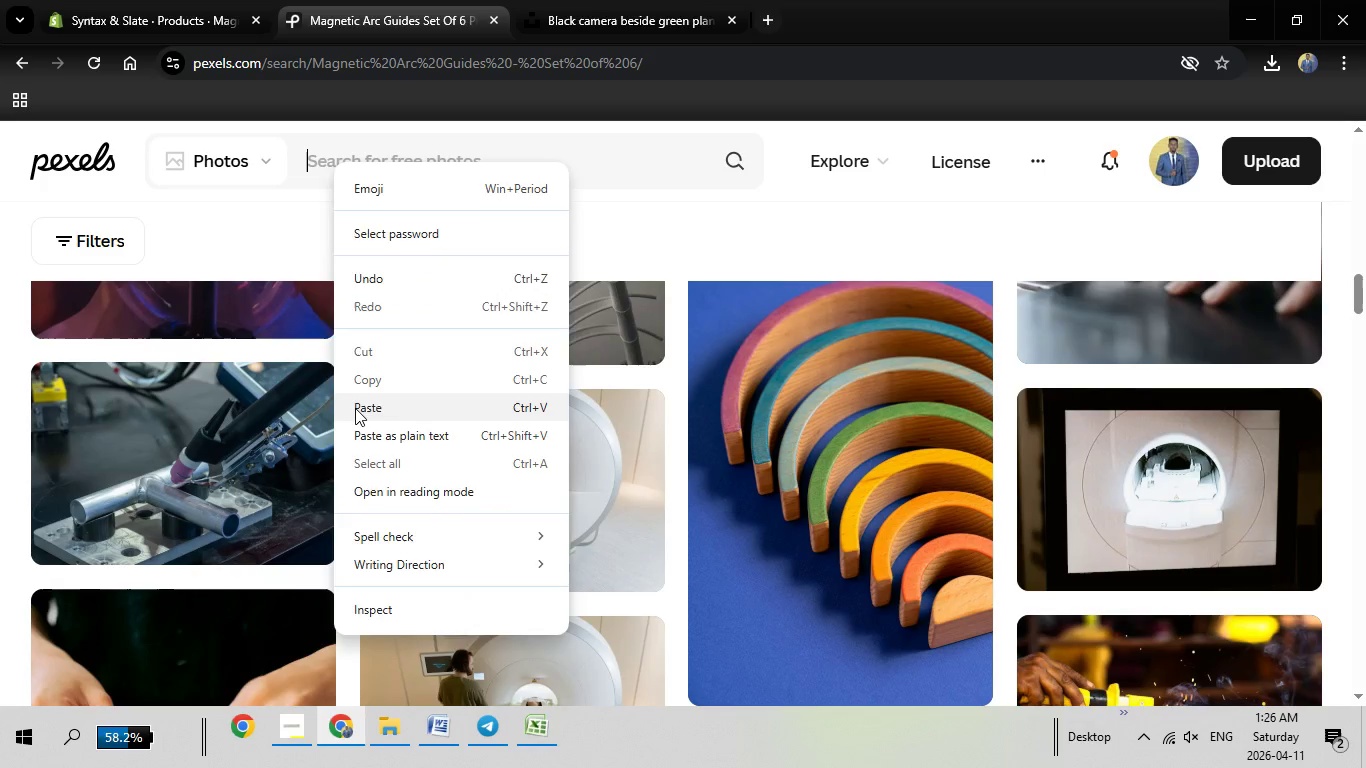 
left_click([355, 408])
 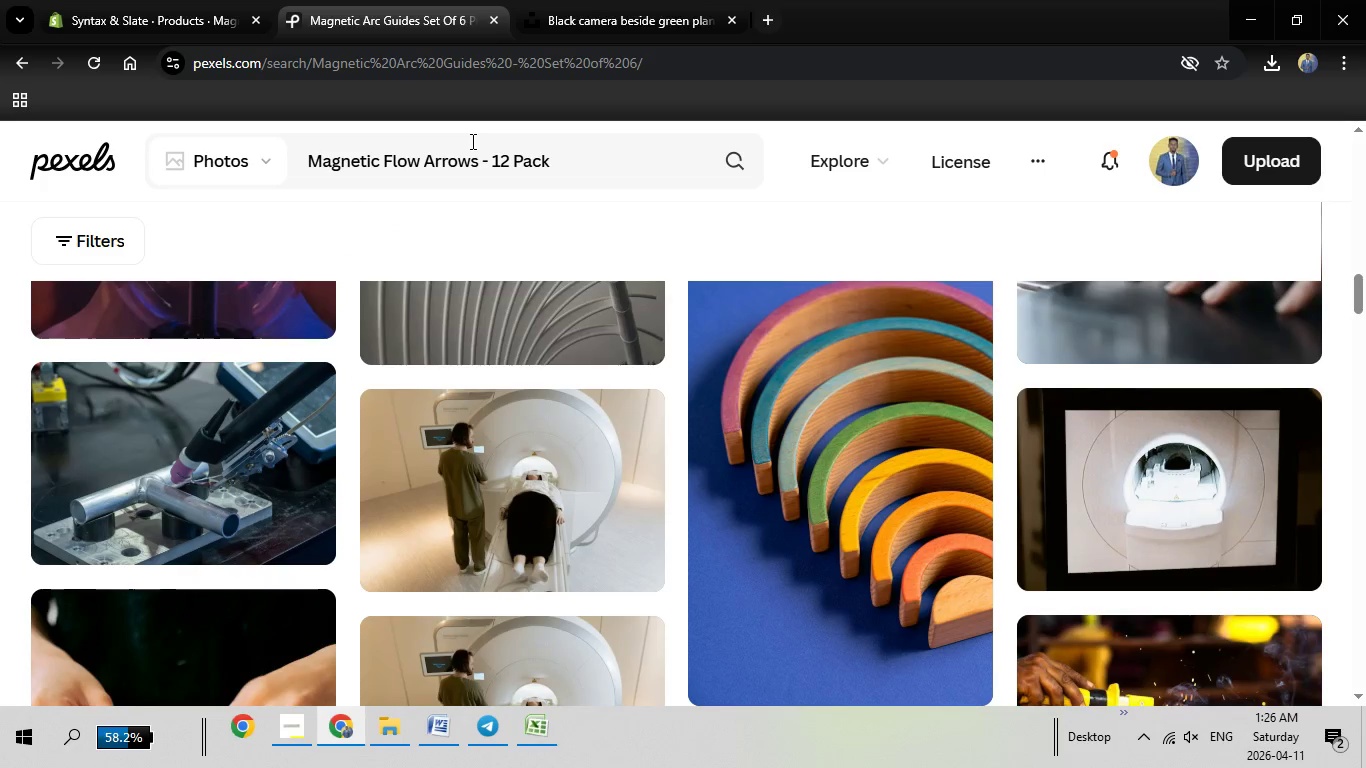 
key(Enter)
 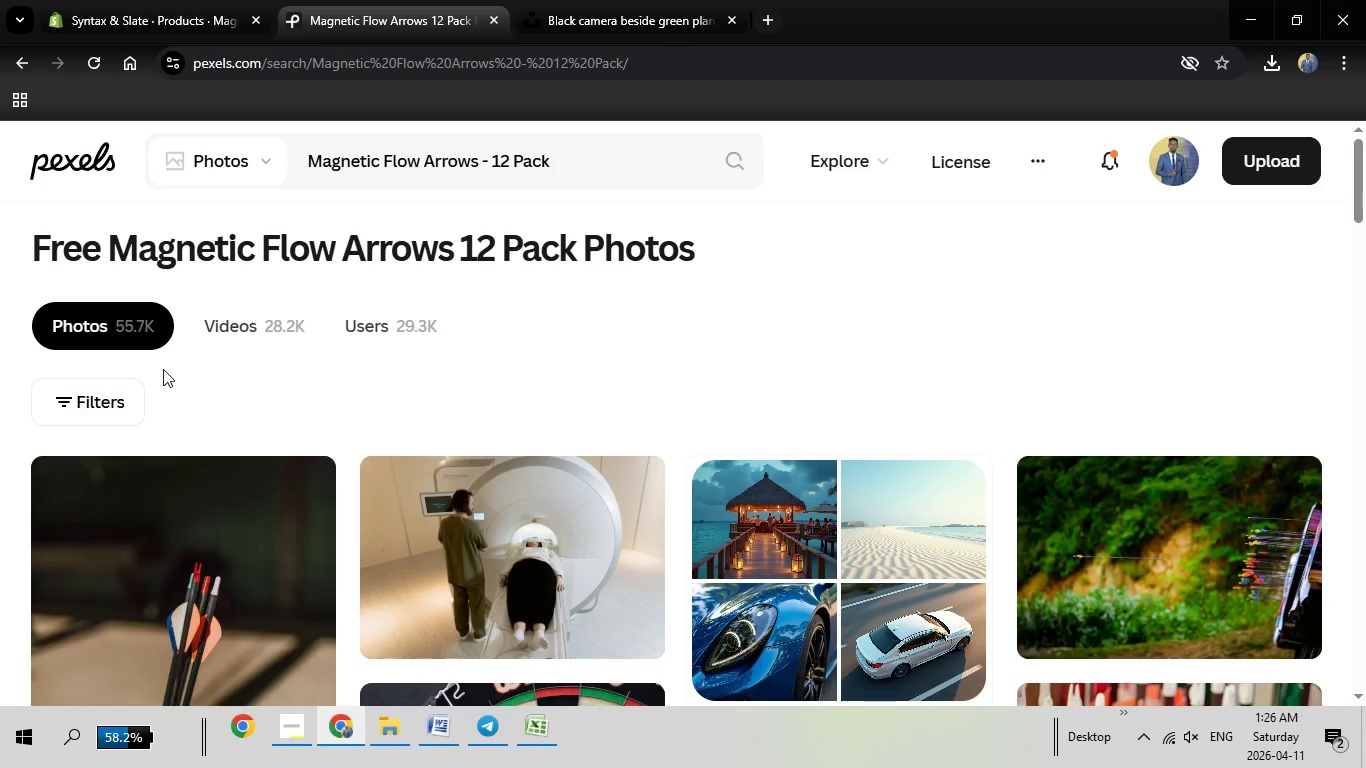 
wait(5.56)
 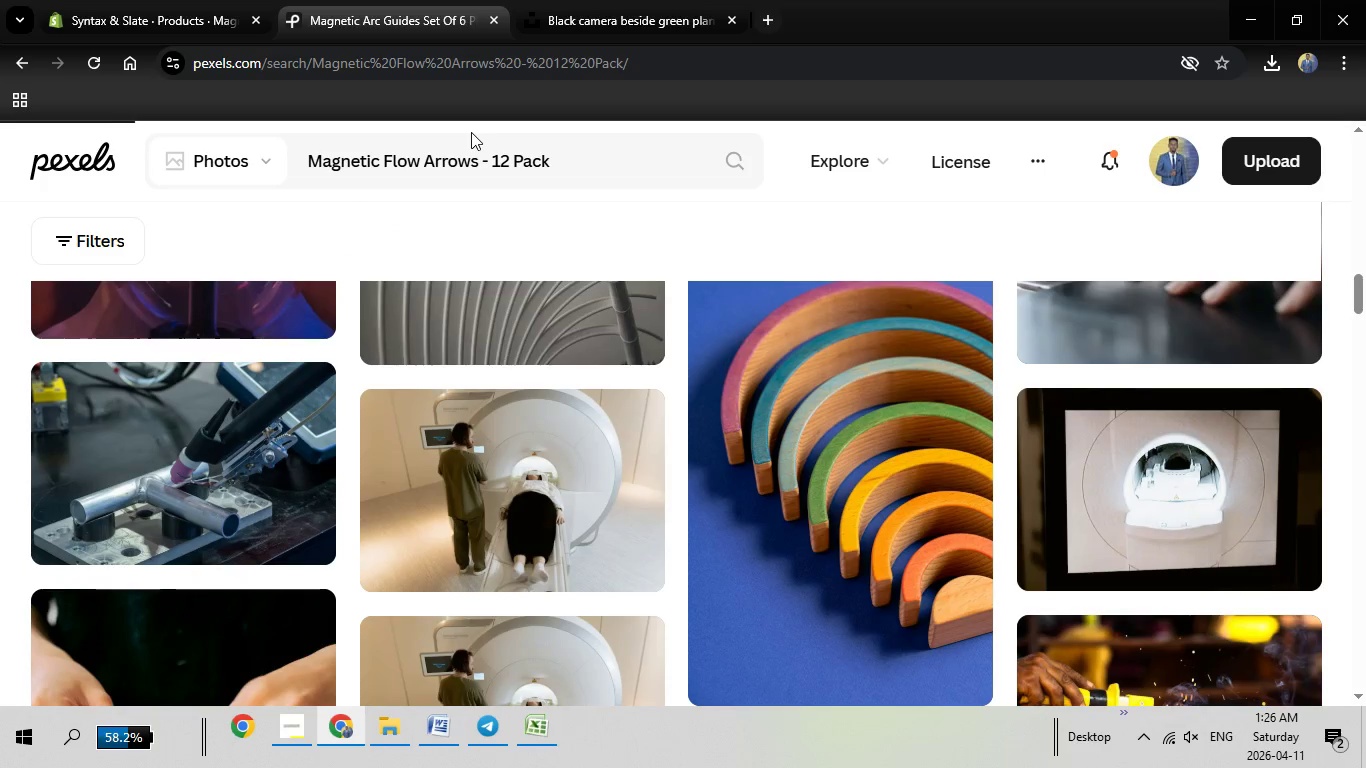 
scroll: coordinate [483, 443], scroll_direction: down, amount: 1.0
 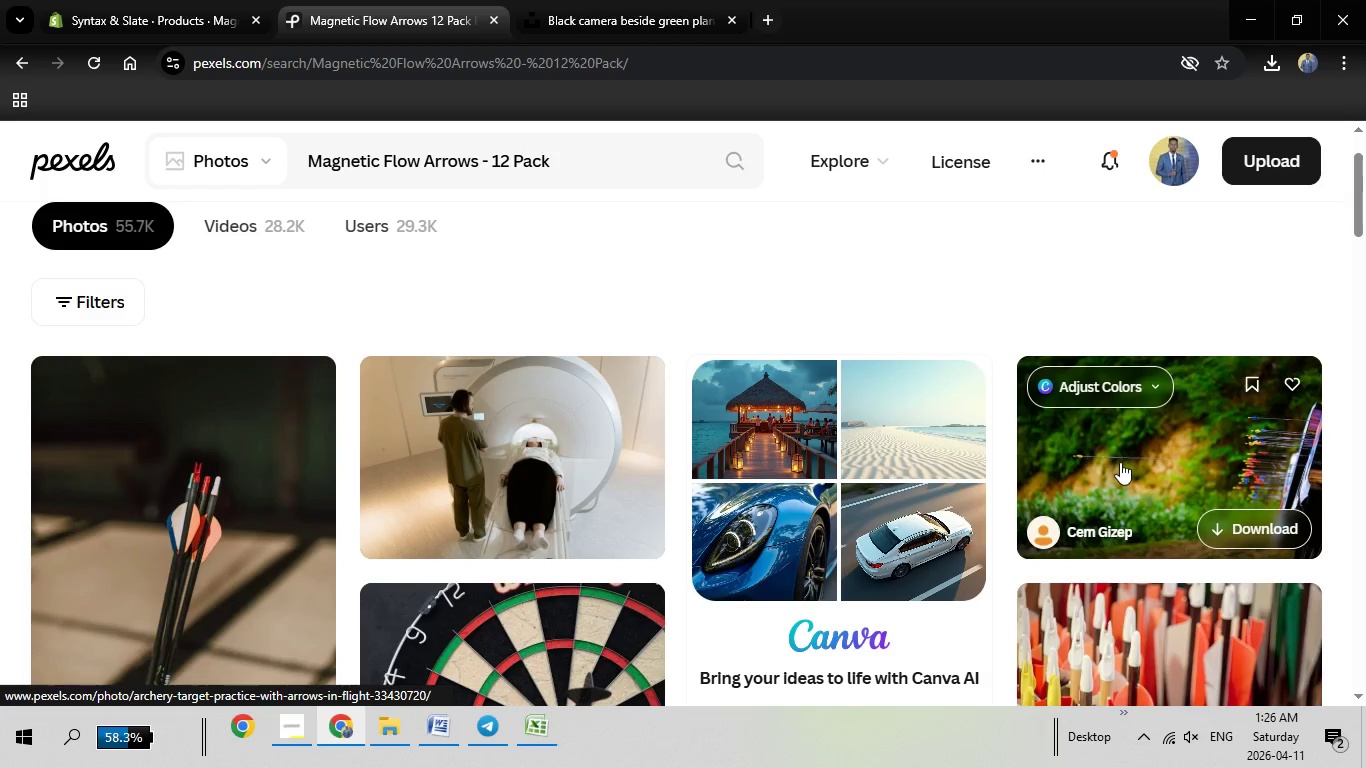 
left_click([1120, 462])
 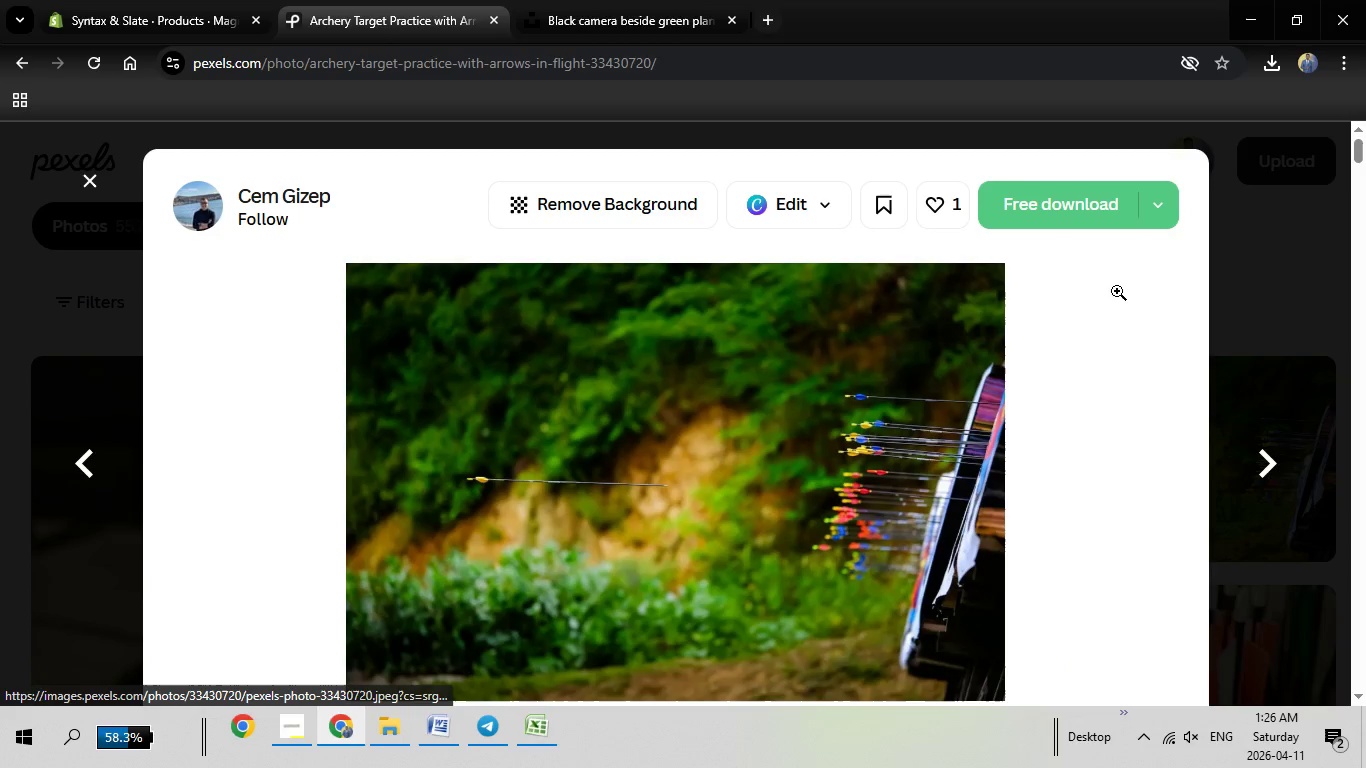 
left_click([1033, 222])
 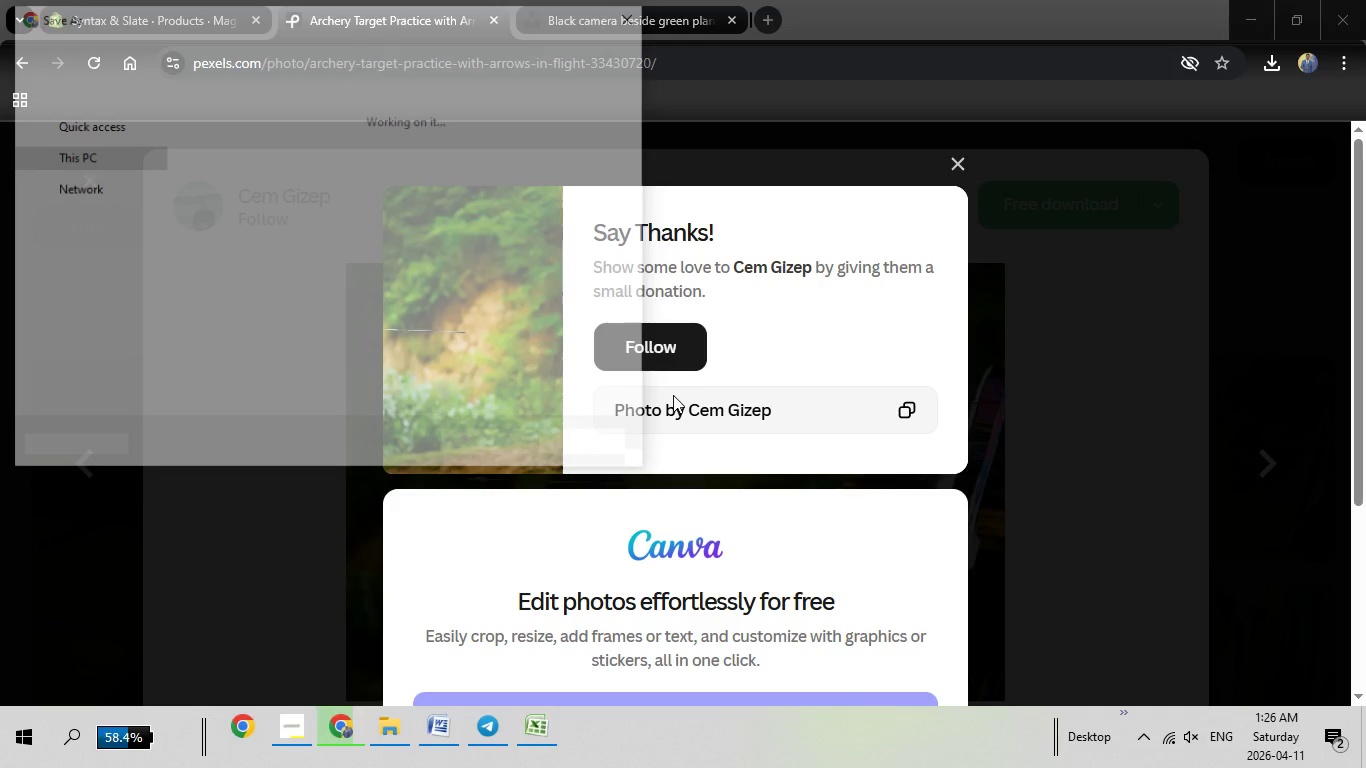 
wait(5.94)
 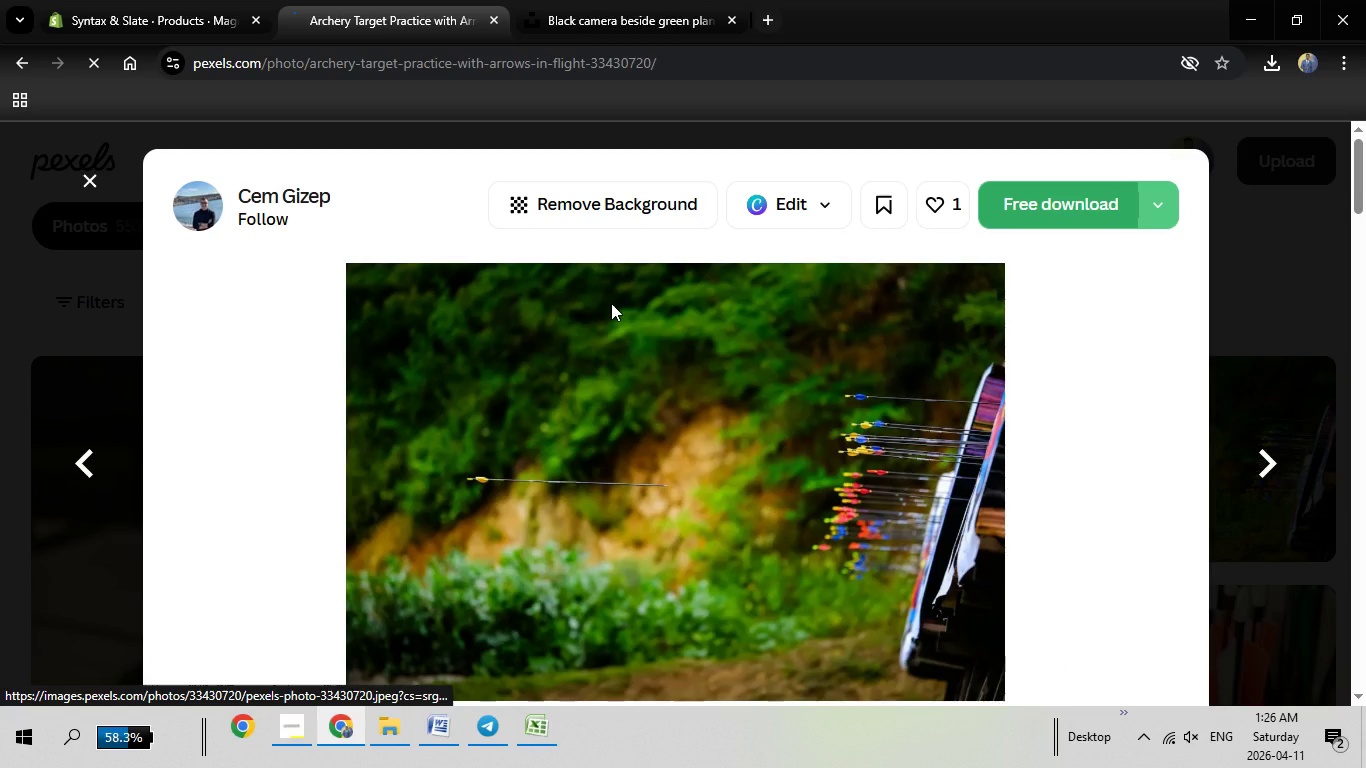 
left_click([488, 447])
 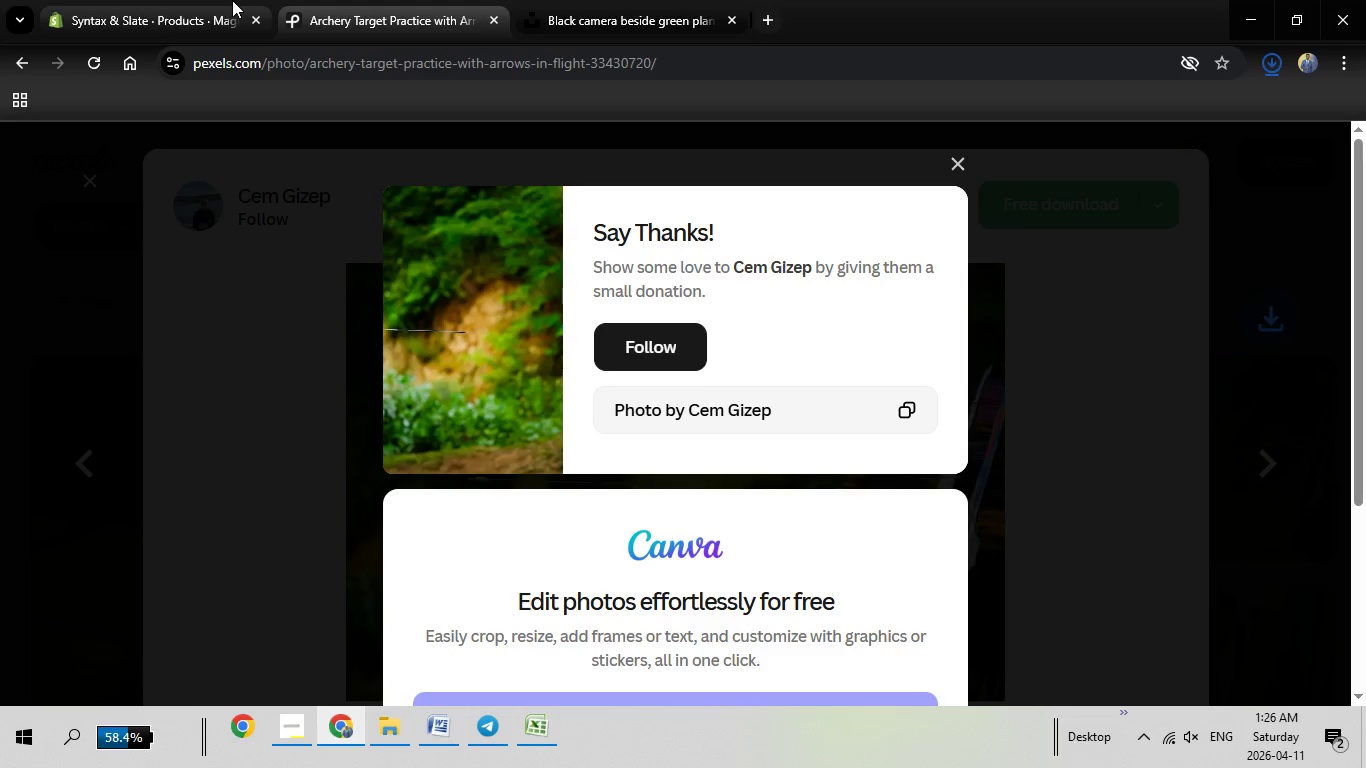 
left_click([231, 0])
 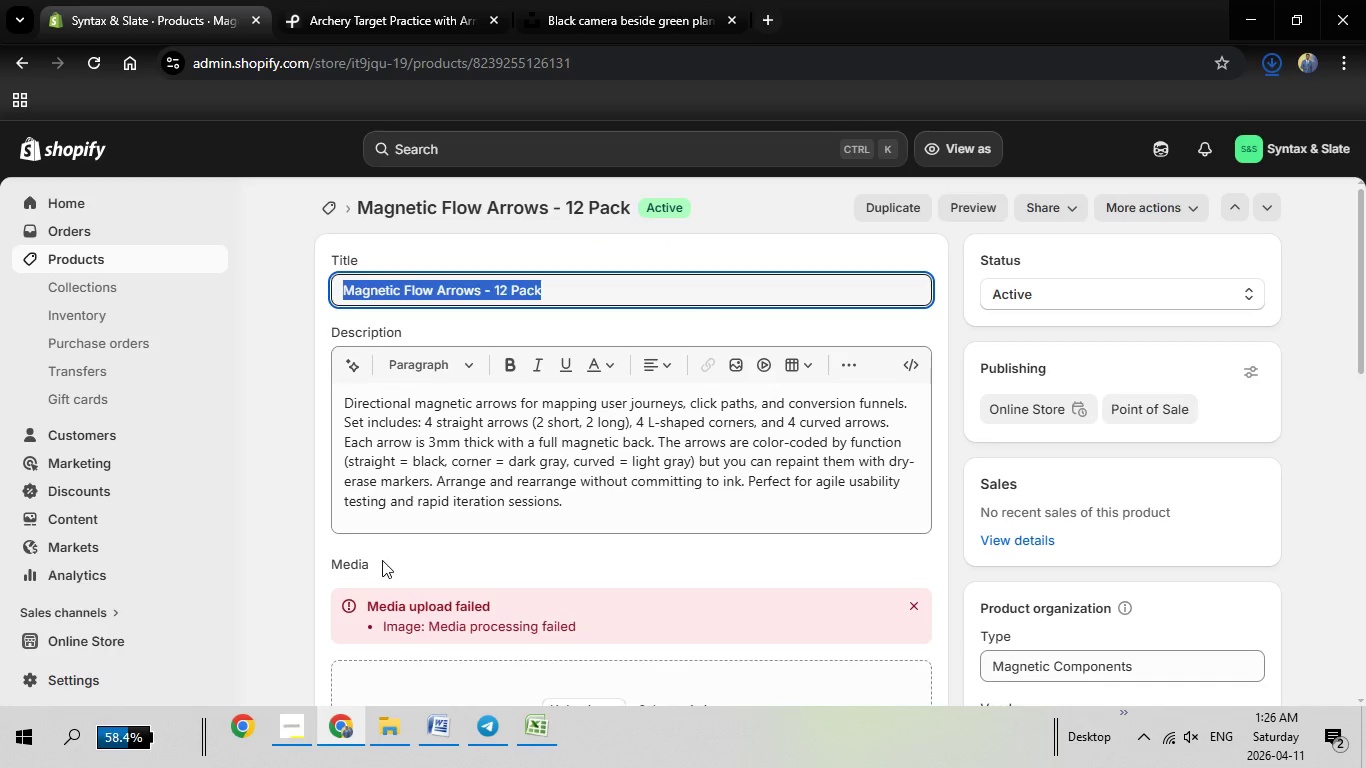 
scroll: coordinate [392, 544], scroll_direction: down, amount: 2.0
 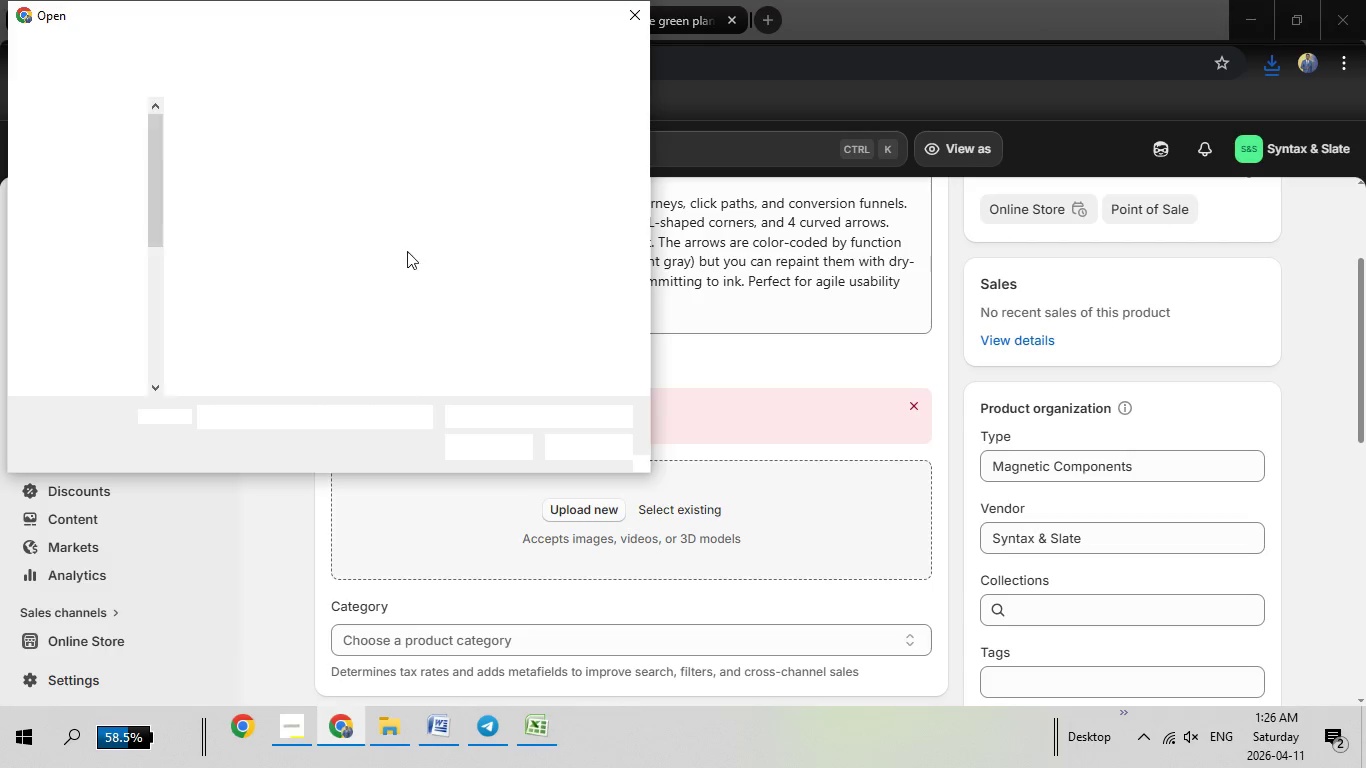 
wait(10.13)
 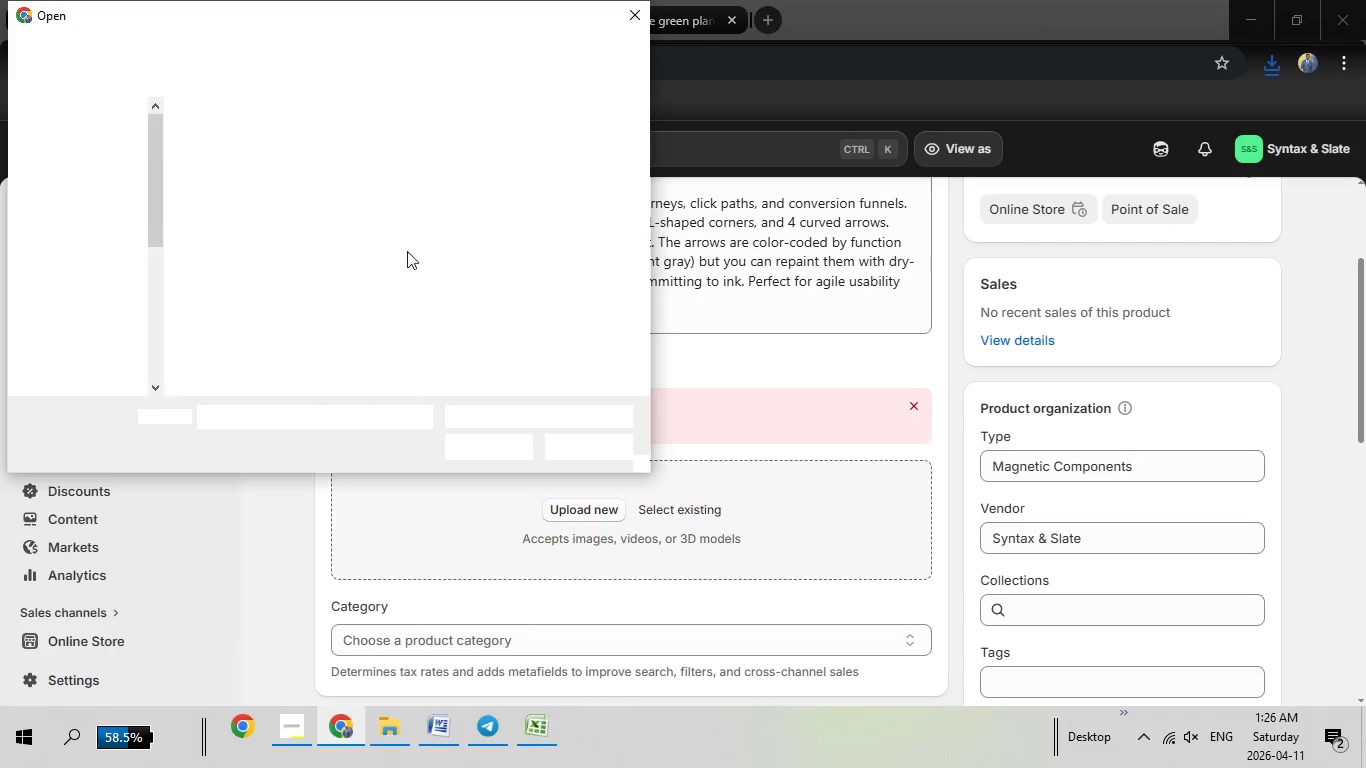 
left_click([525, 728])
 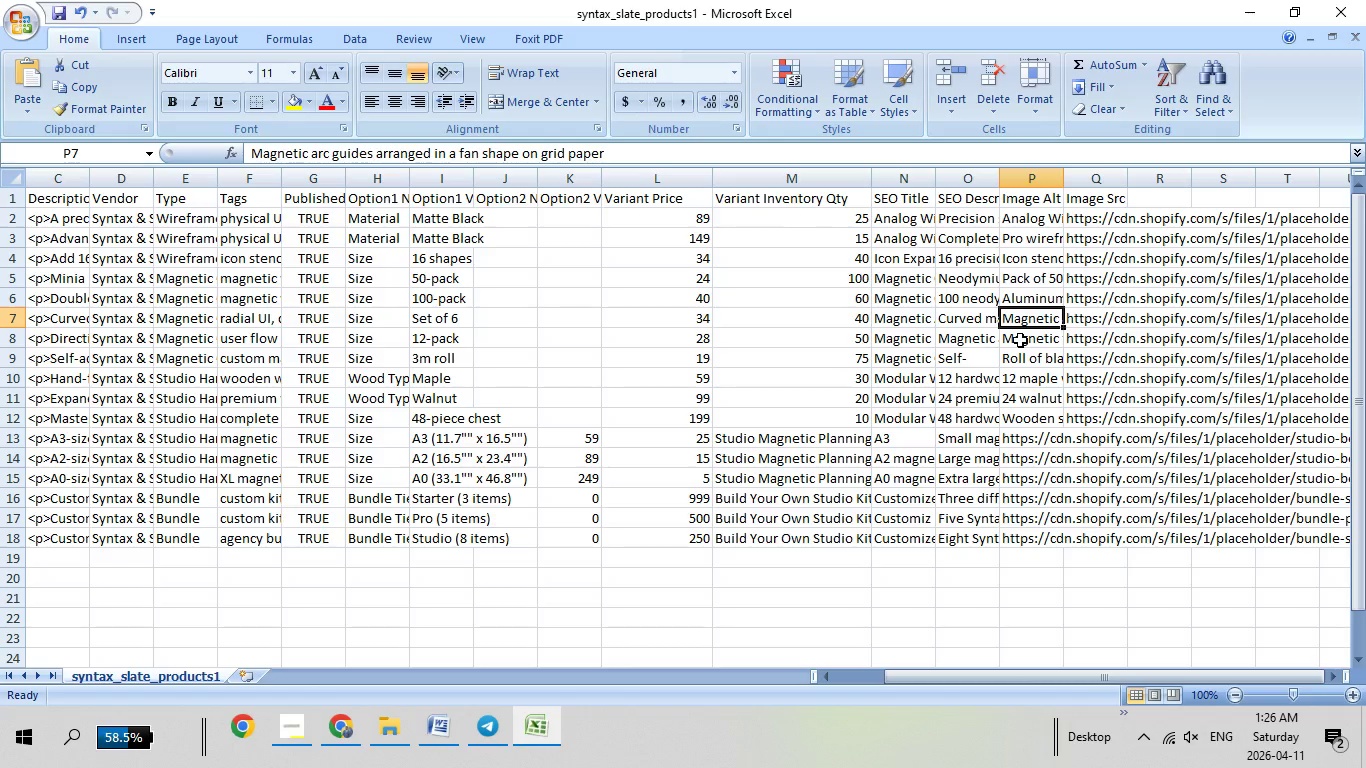 
right_click([1020, 339])
 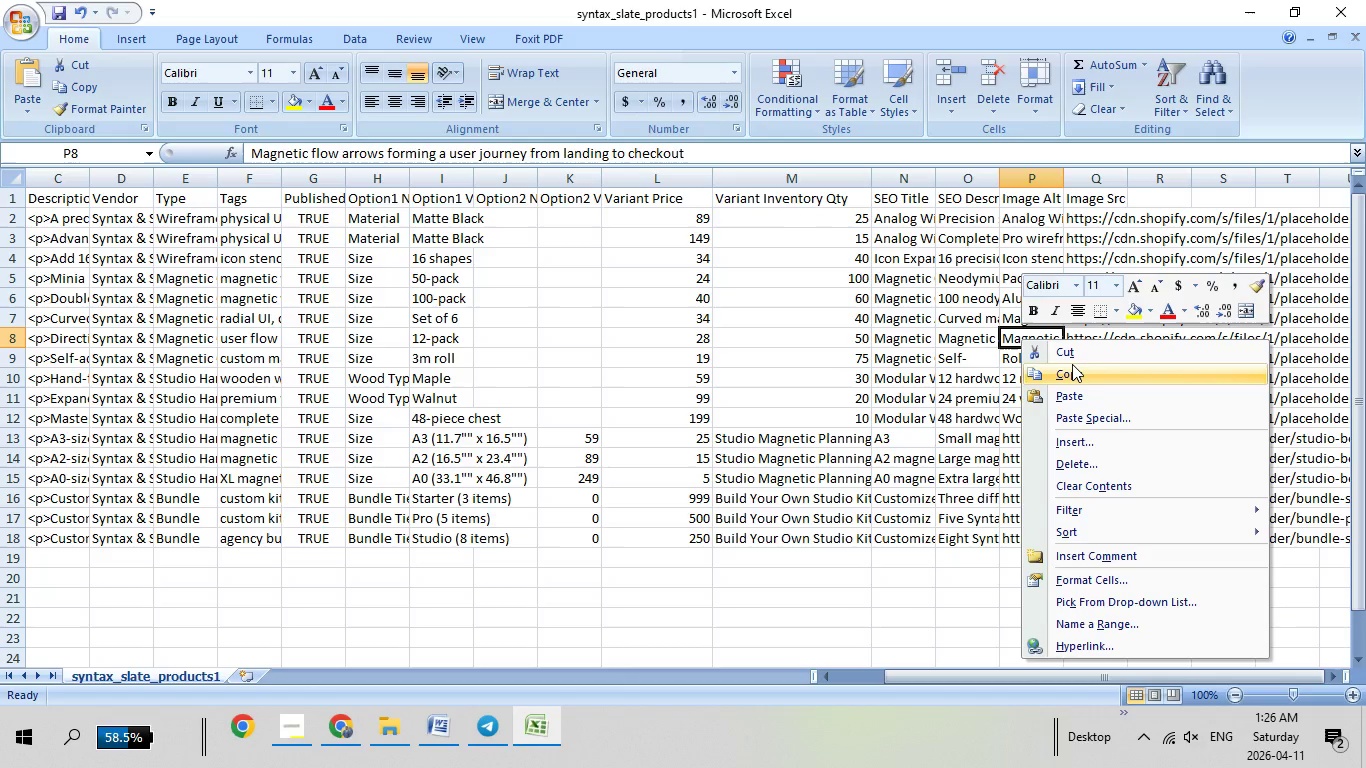 
left_click([1072, 364])
 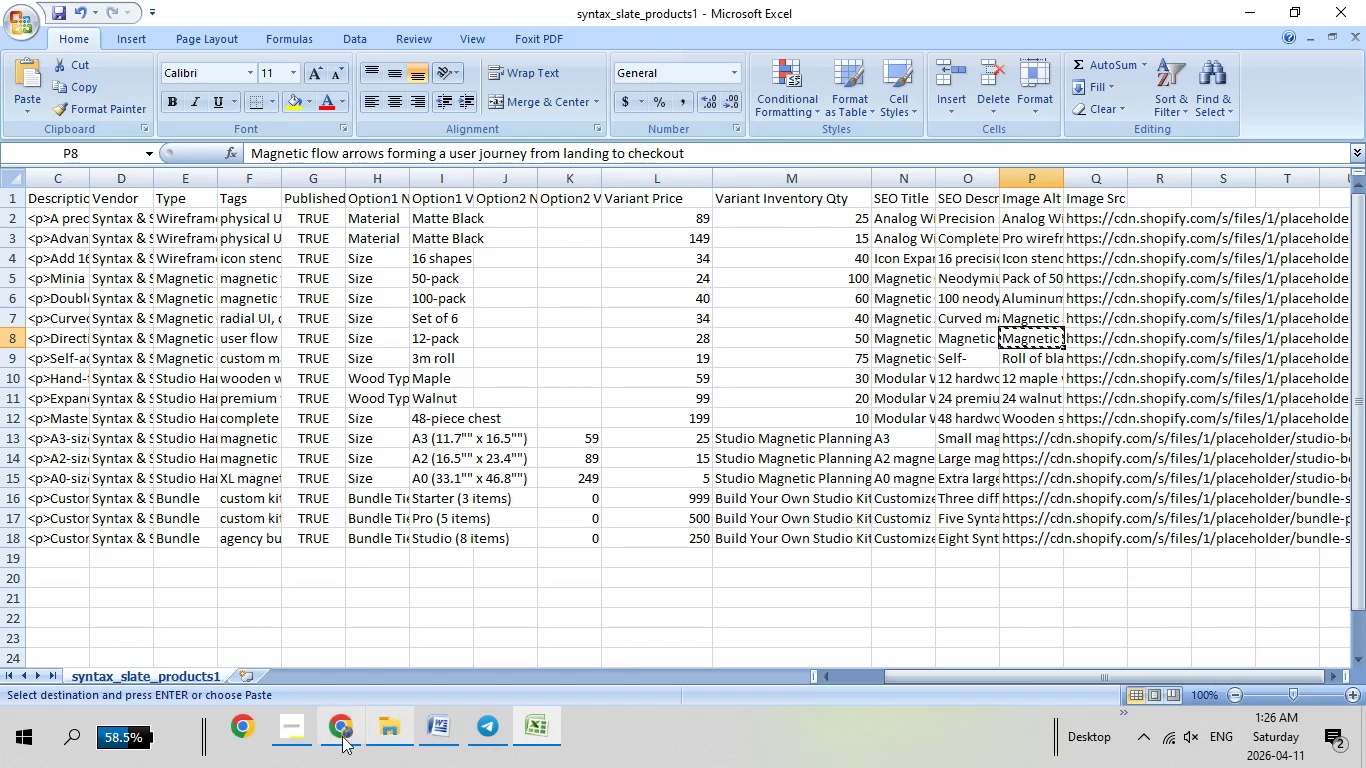 
left_click([334, 736])
 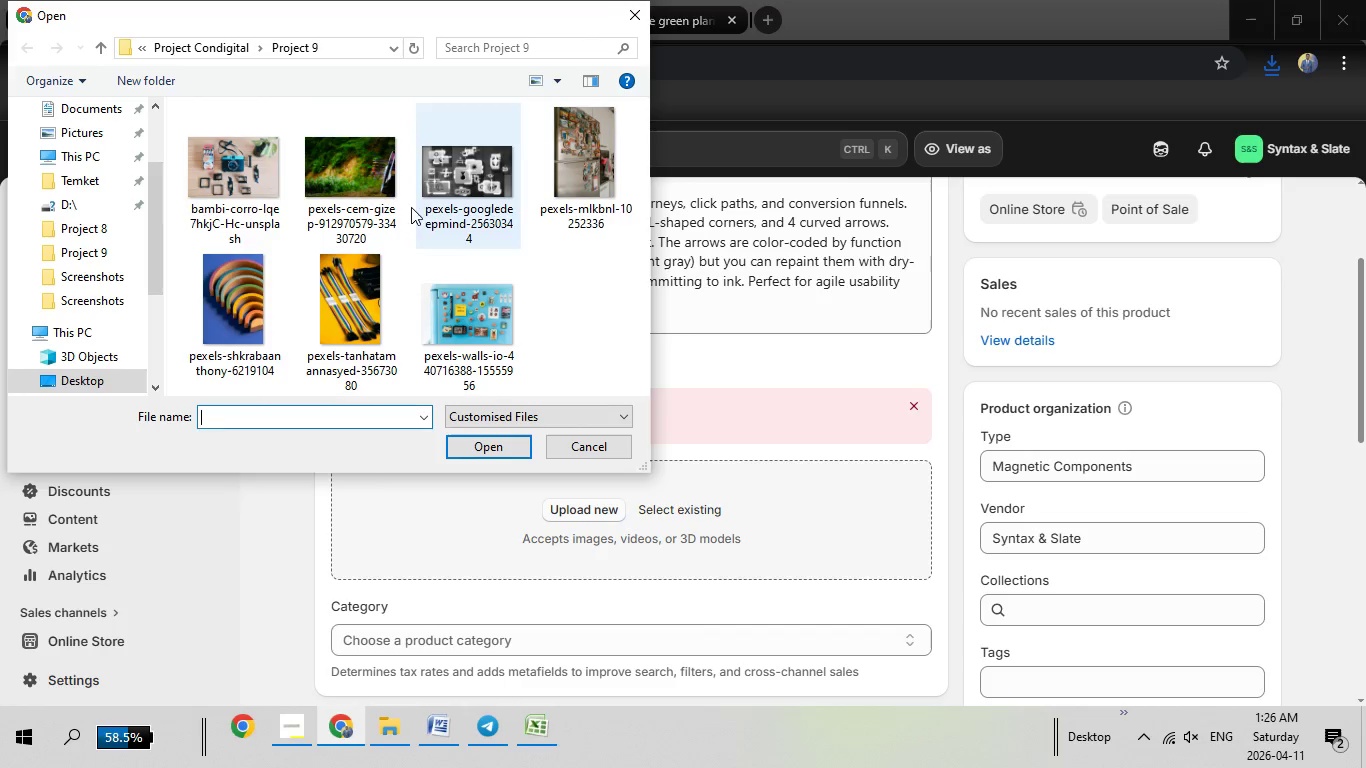 
double_click([363, 197])
 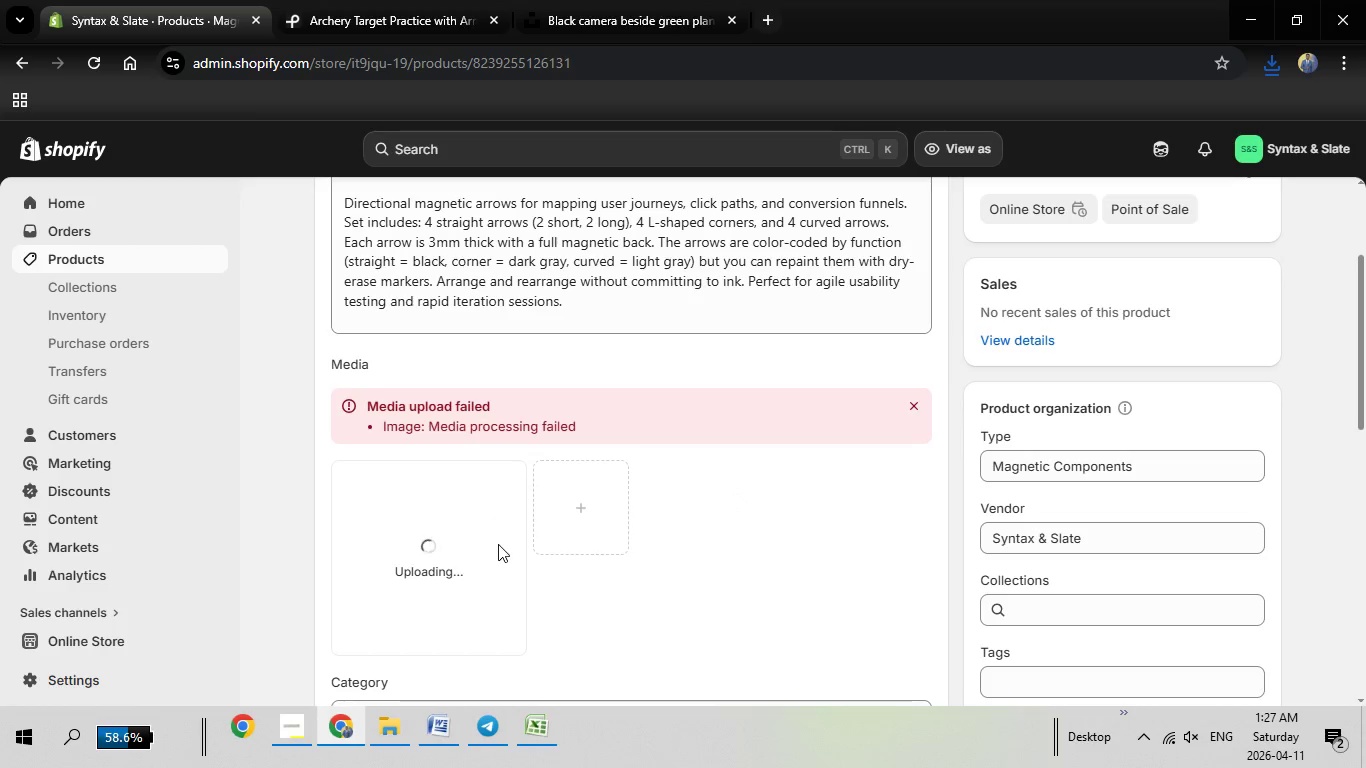 
wait(13.69)
 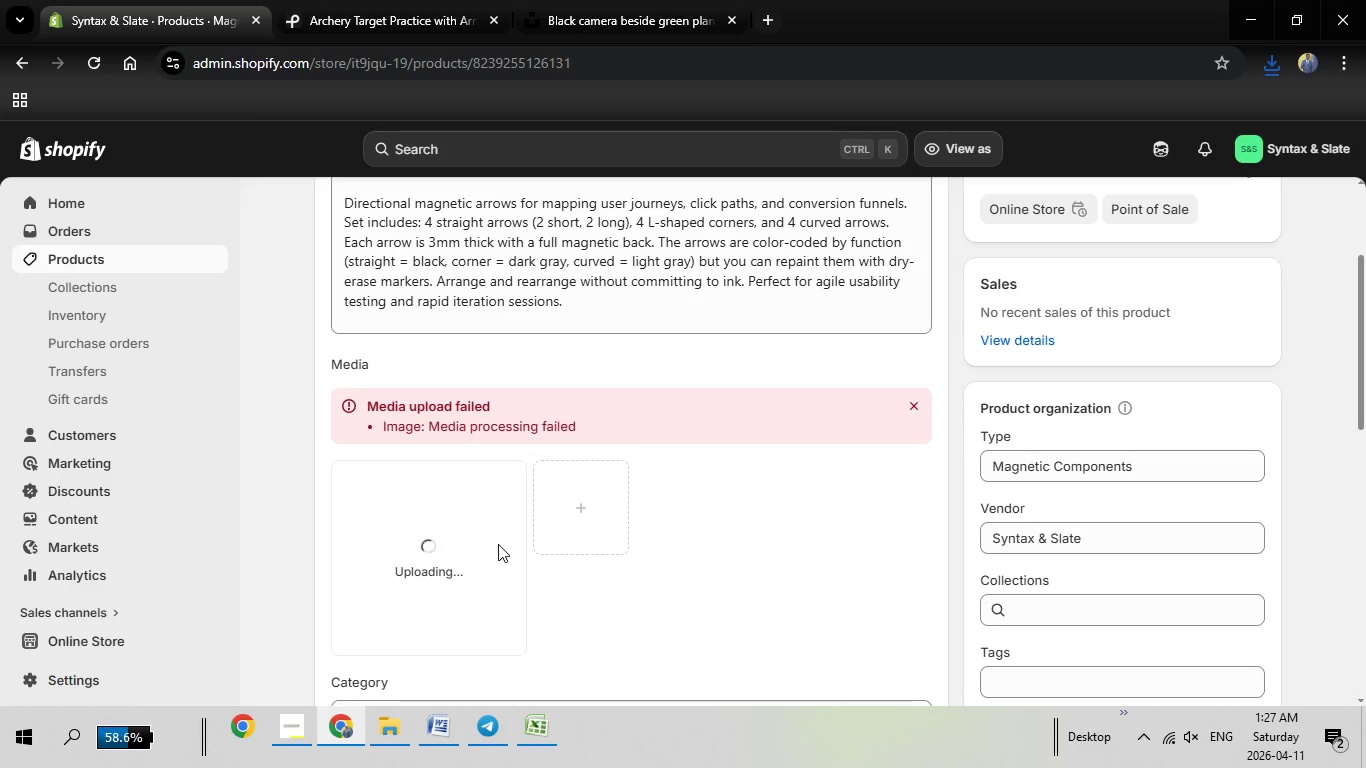 
left_click([395, 525])
 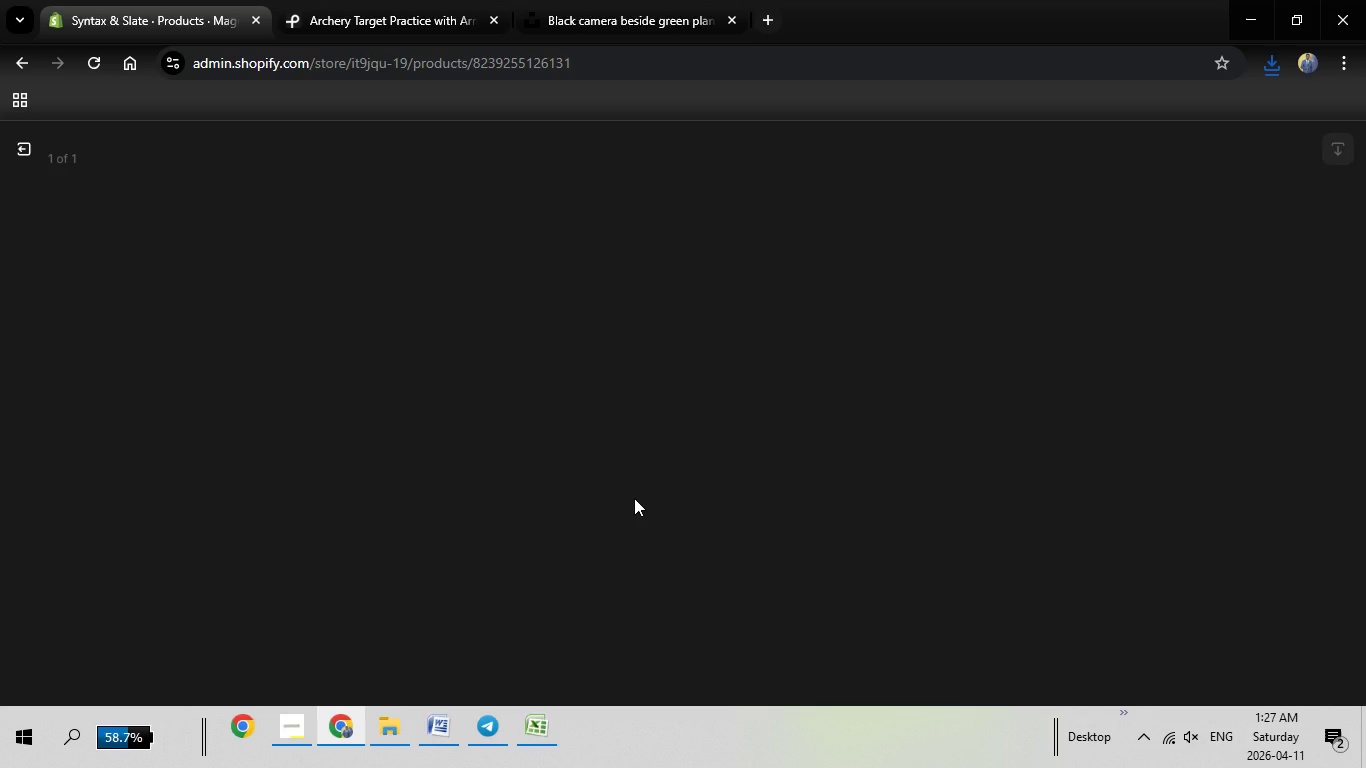 
wait(9.44)
 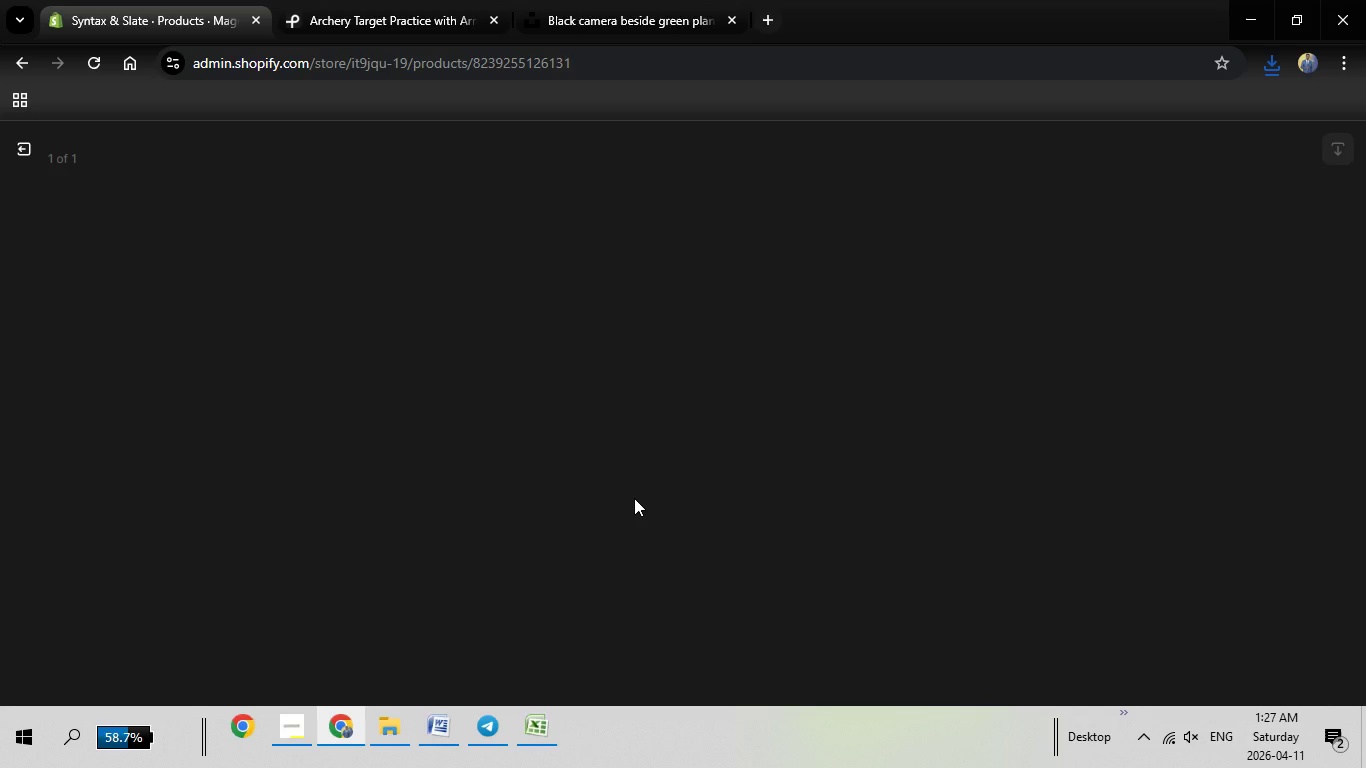 
left_click([1075, 376])
 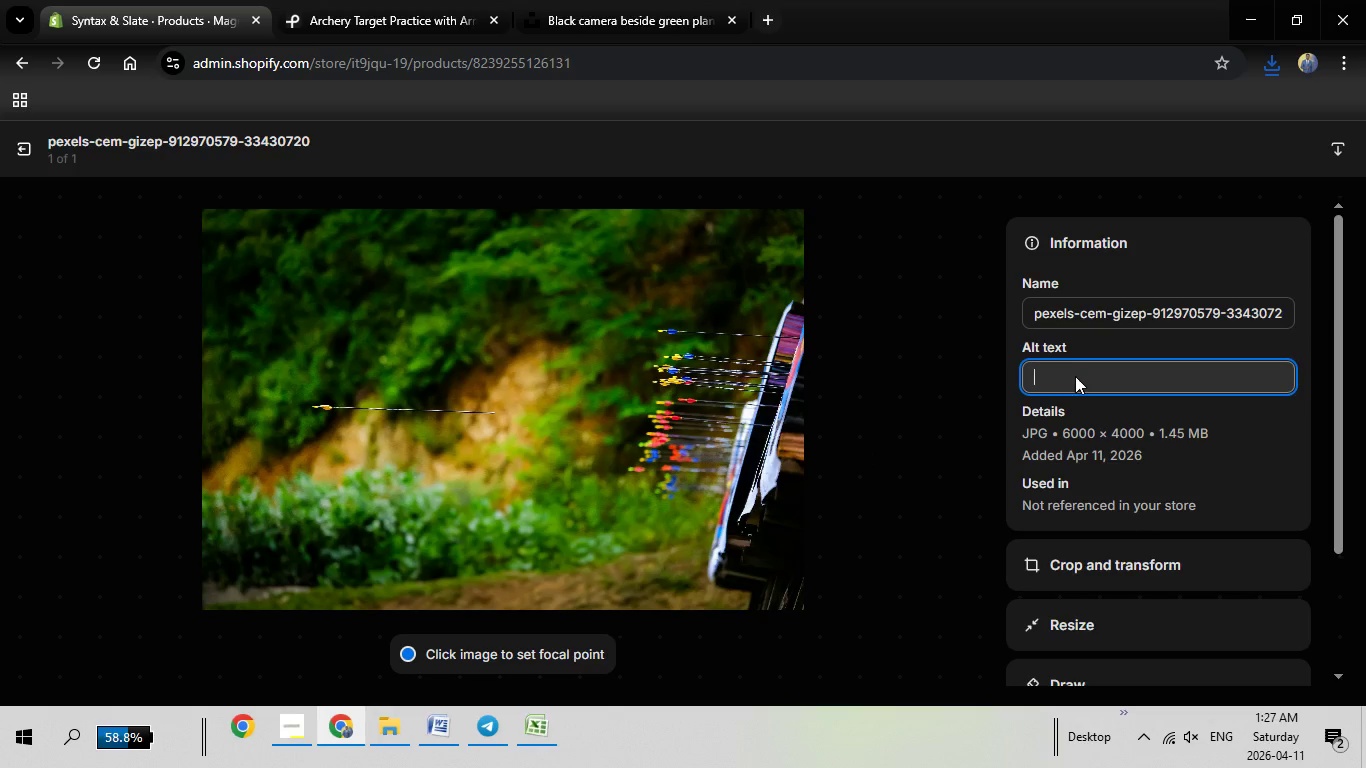 
right_click([1075, 376])
 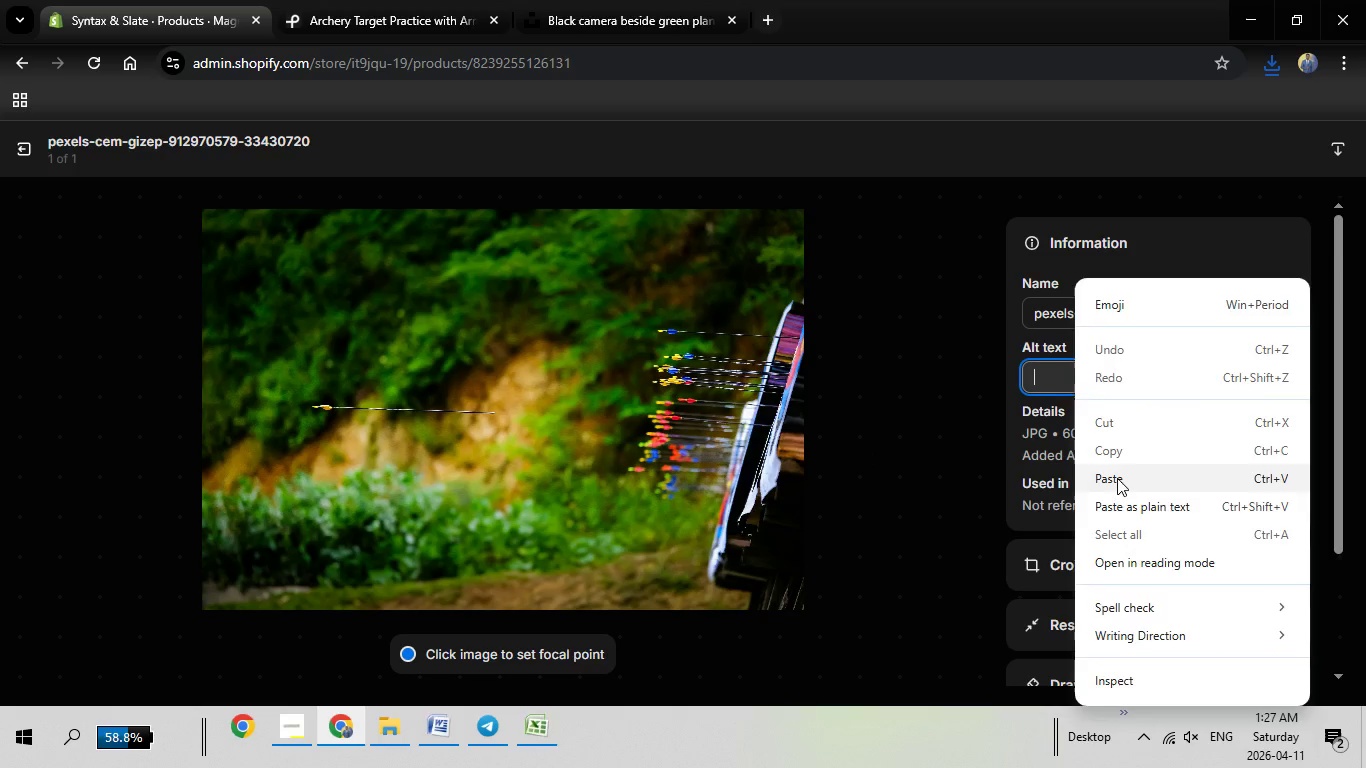 
left_click([1117, 478])
 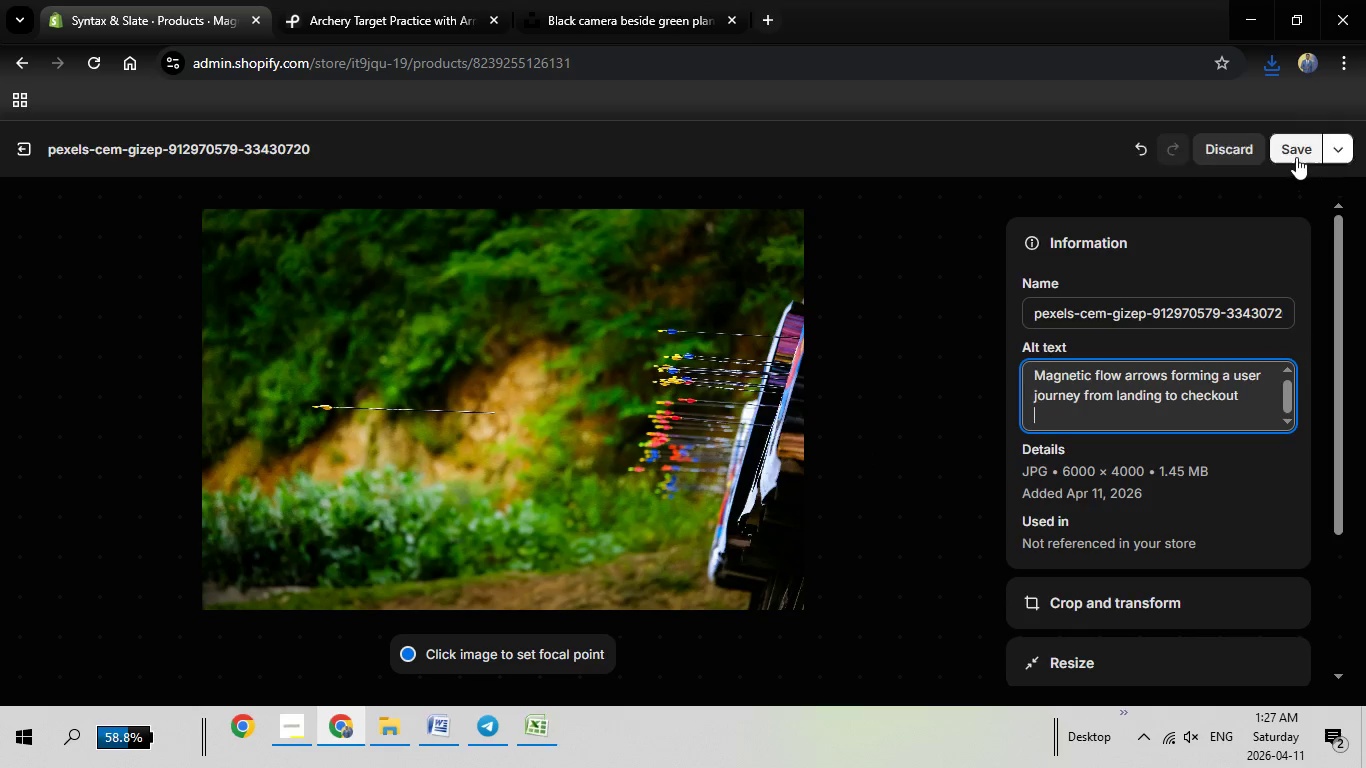 
left_click([1296, 156])
 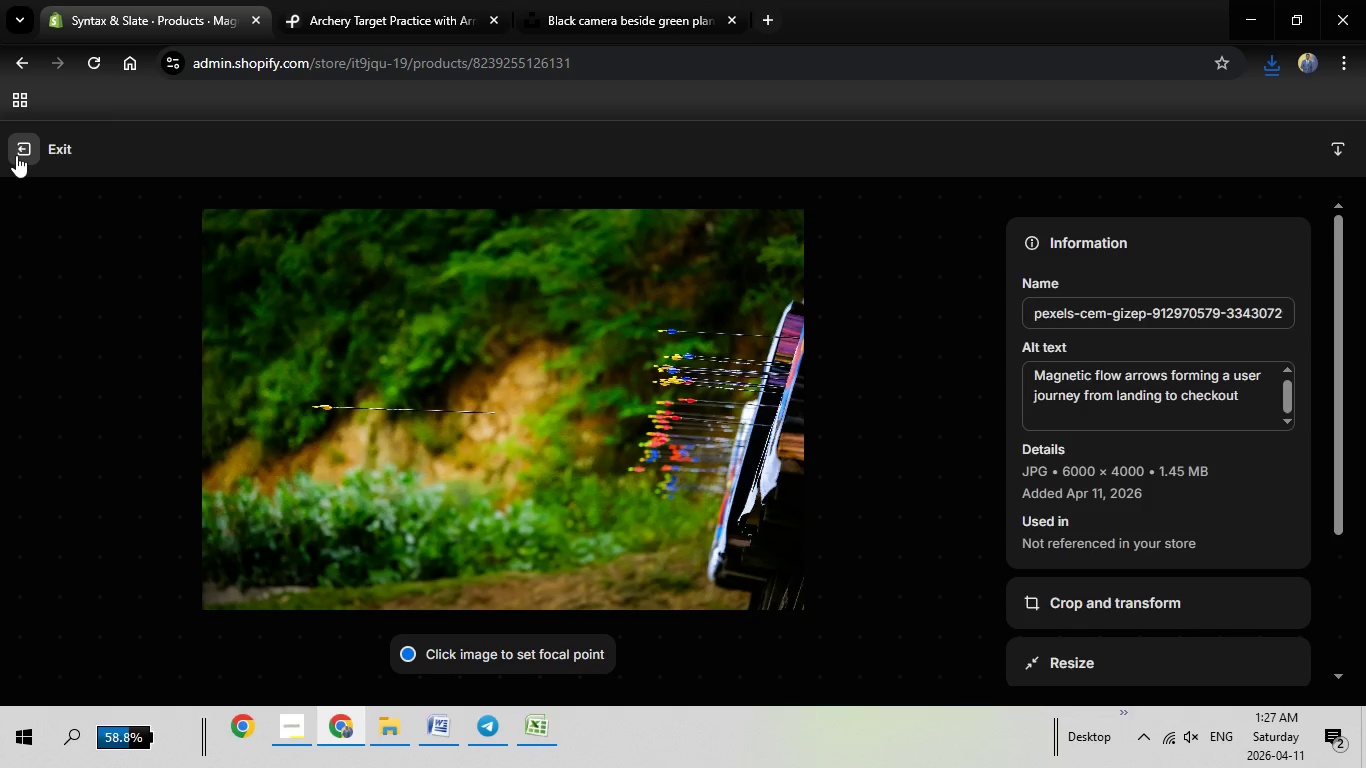 
left_click([16, 155])
 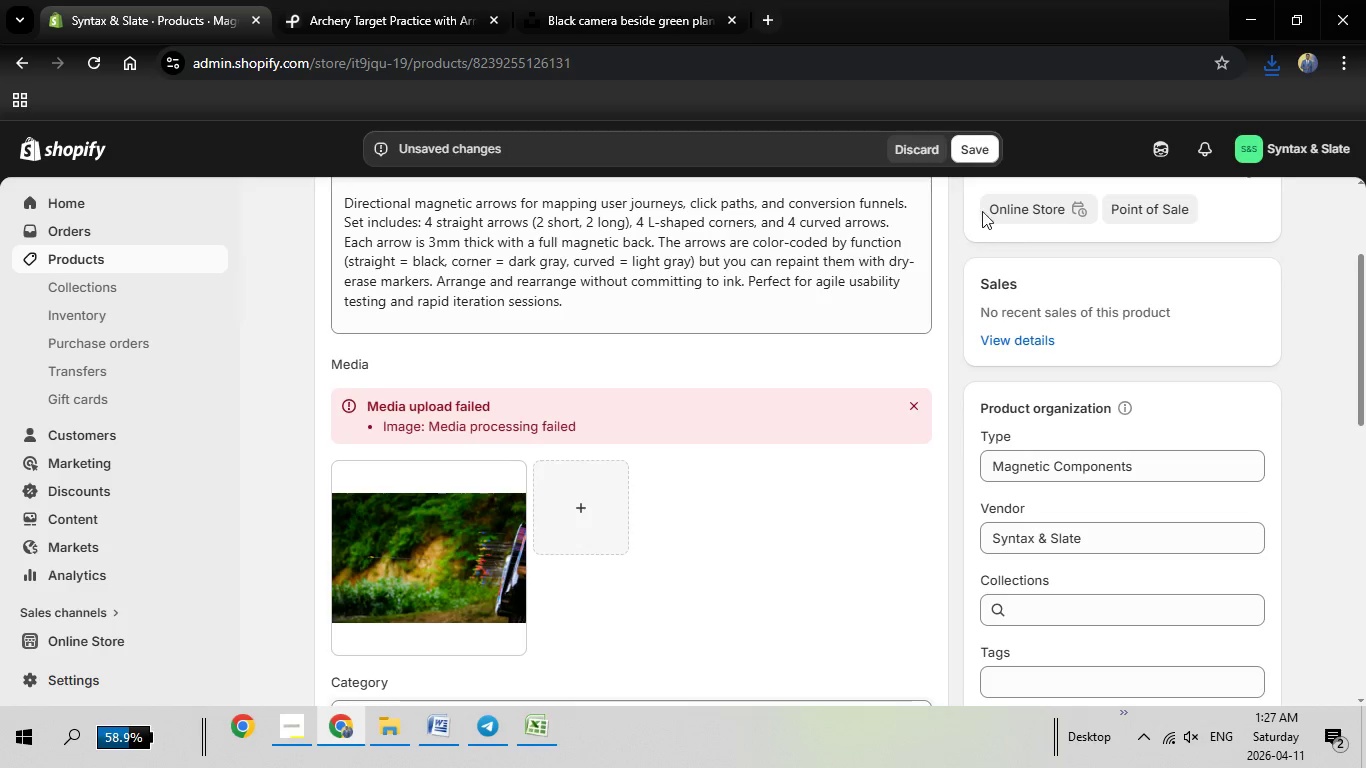 
left_click([980, 155])
 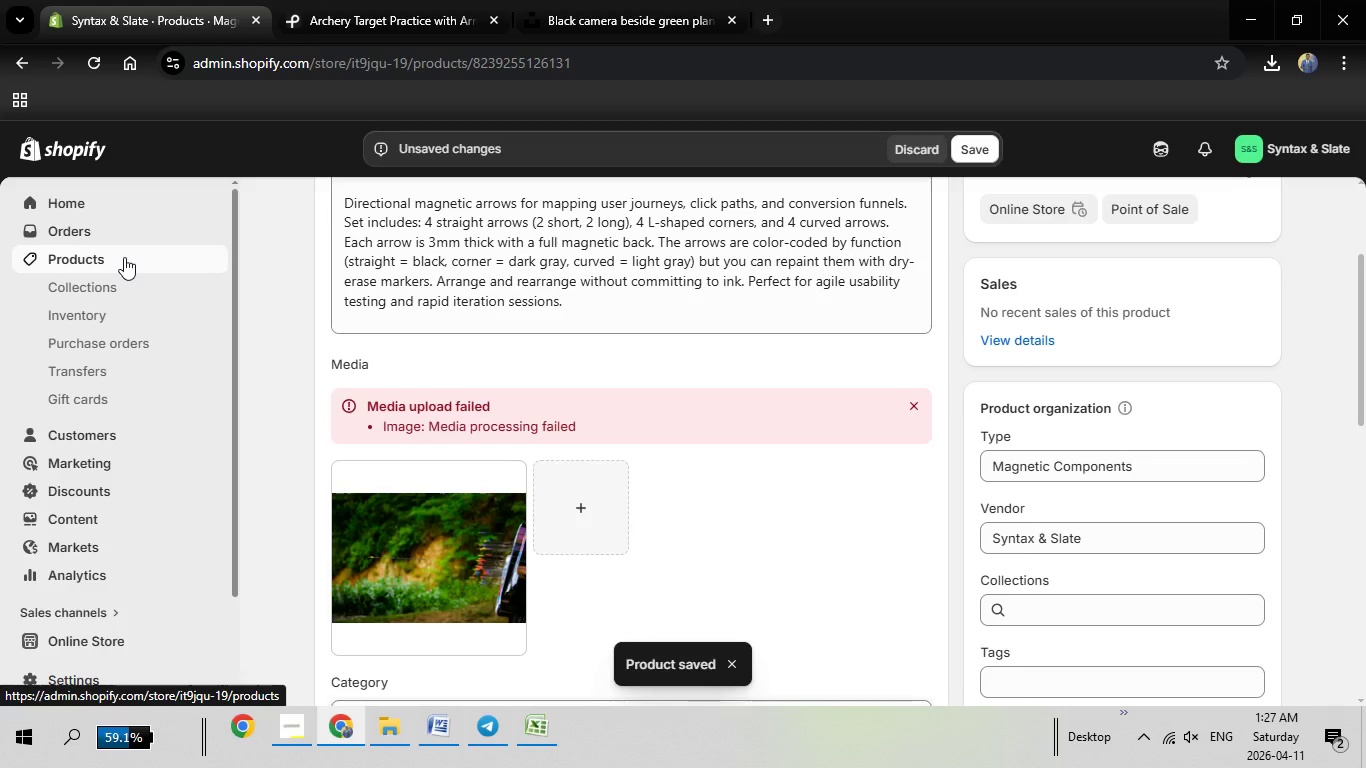 
wait(25.55)
 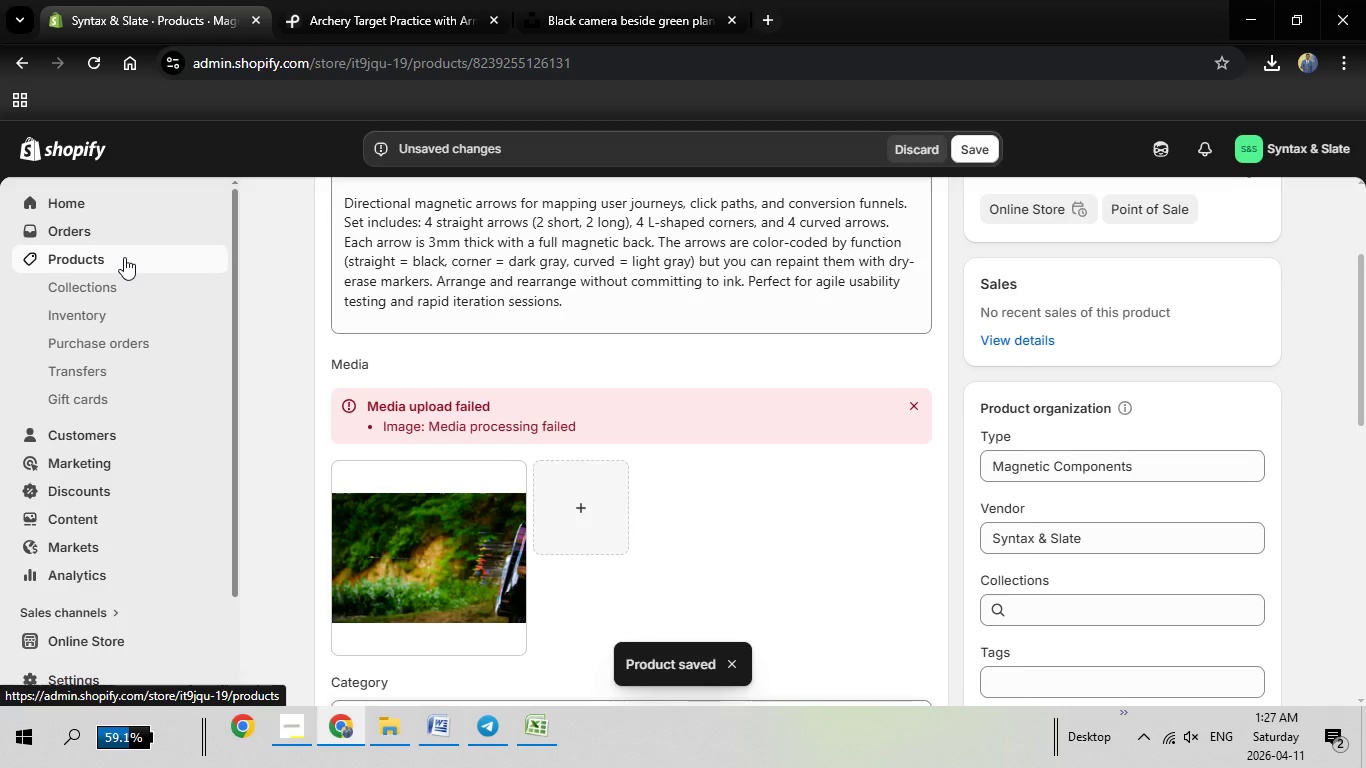 
left_click([93, 257])
 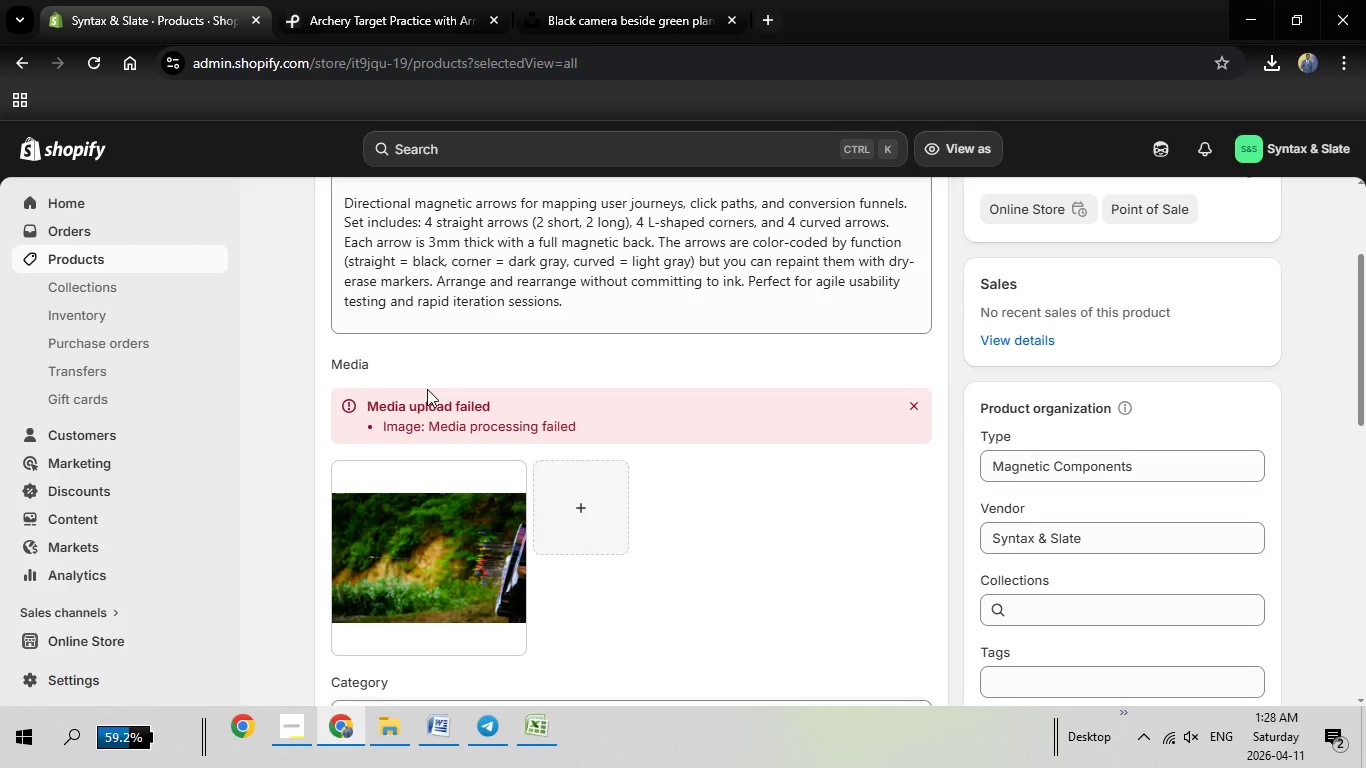 
wait(11.22)
 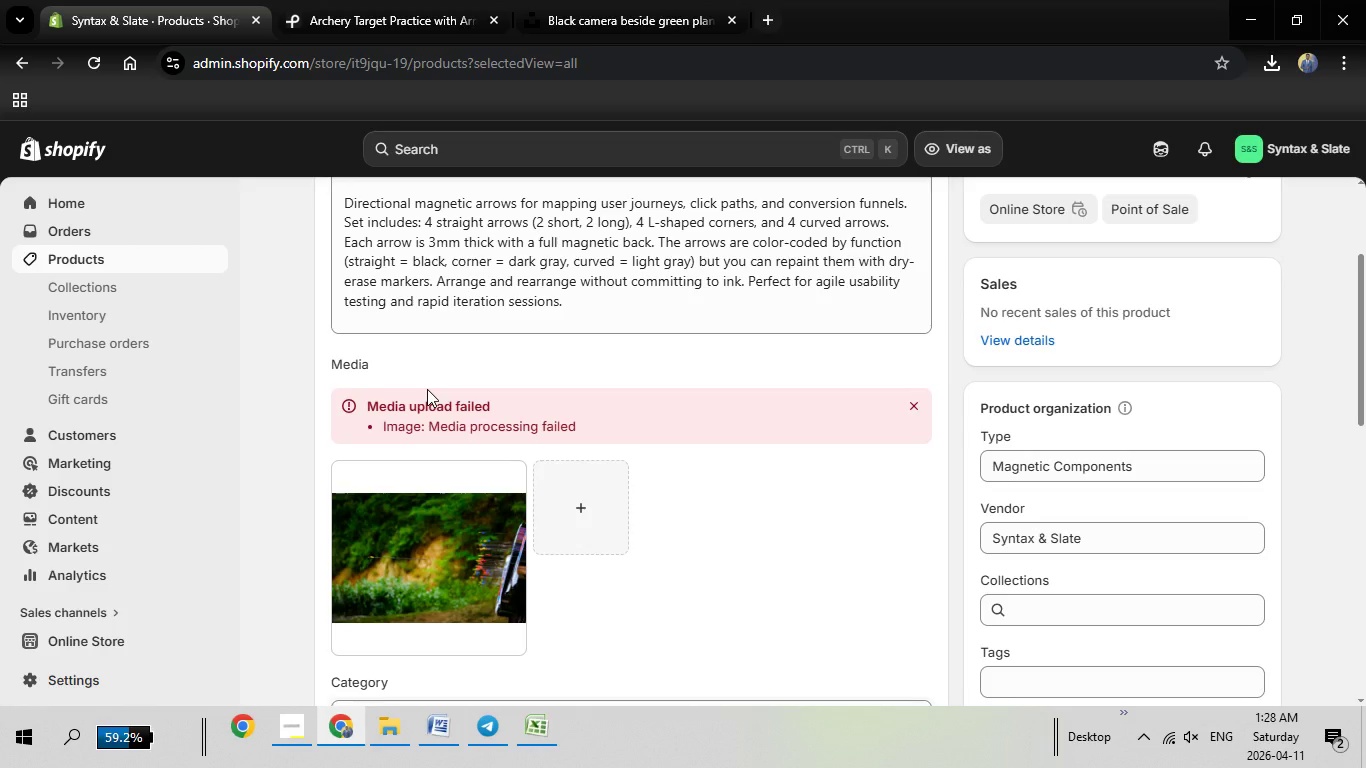 
left_click([377, 495])
 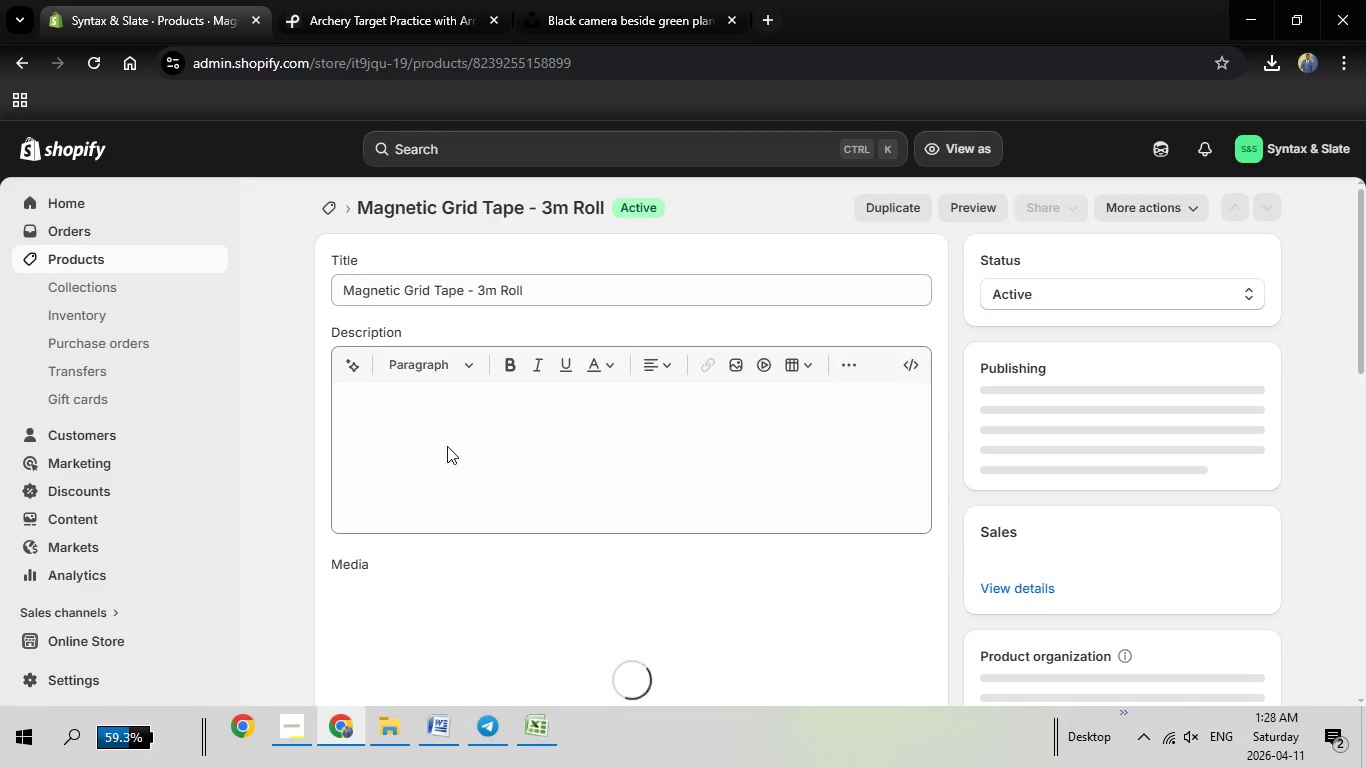 
wait(13.39)
 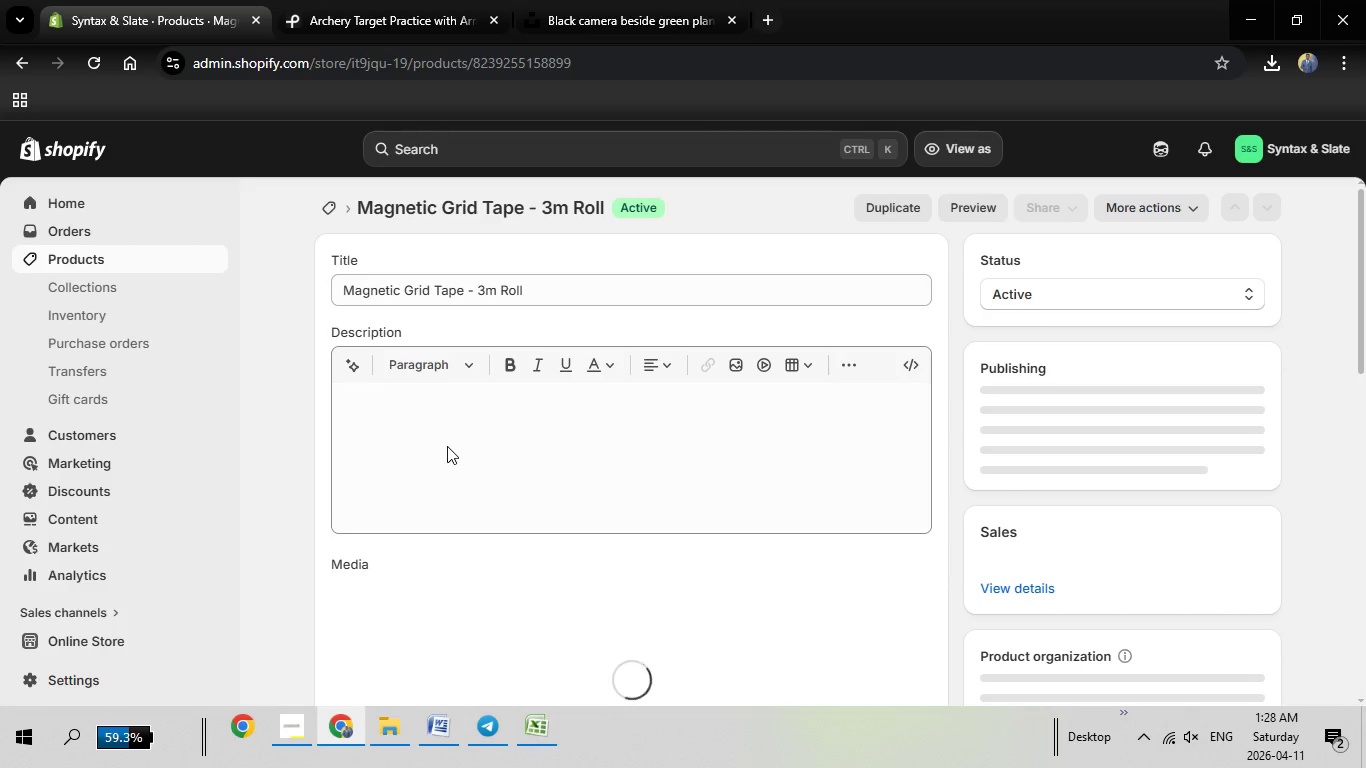 
left_click_drag(start_coordinate=[525, 288], to_coordinate=[332, 289])
 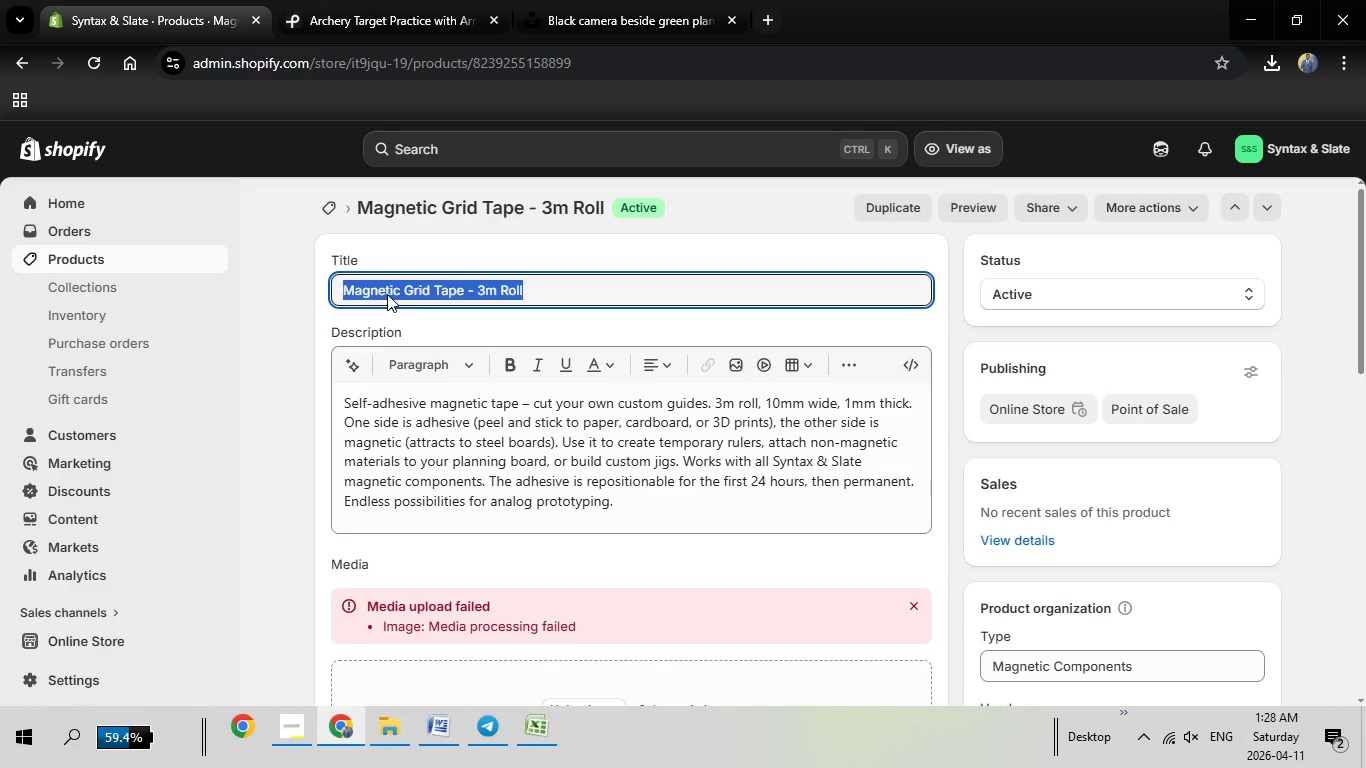 
right_click([387, 294])
 